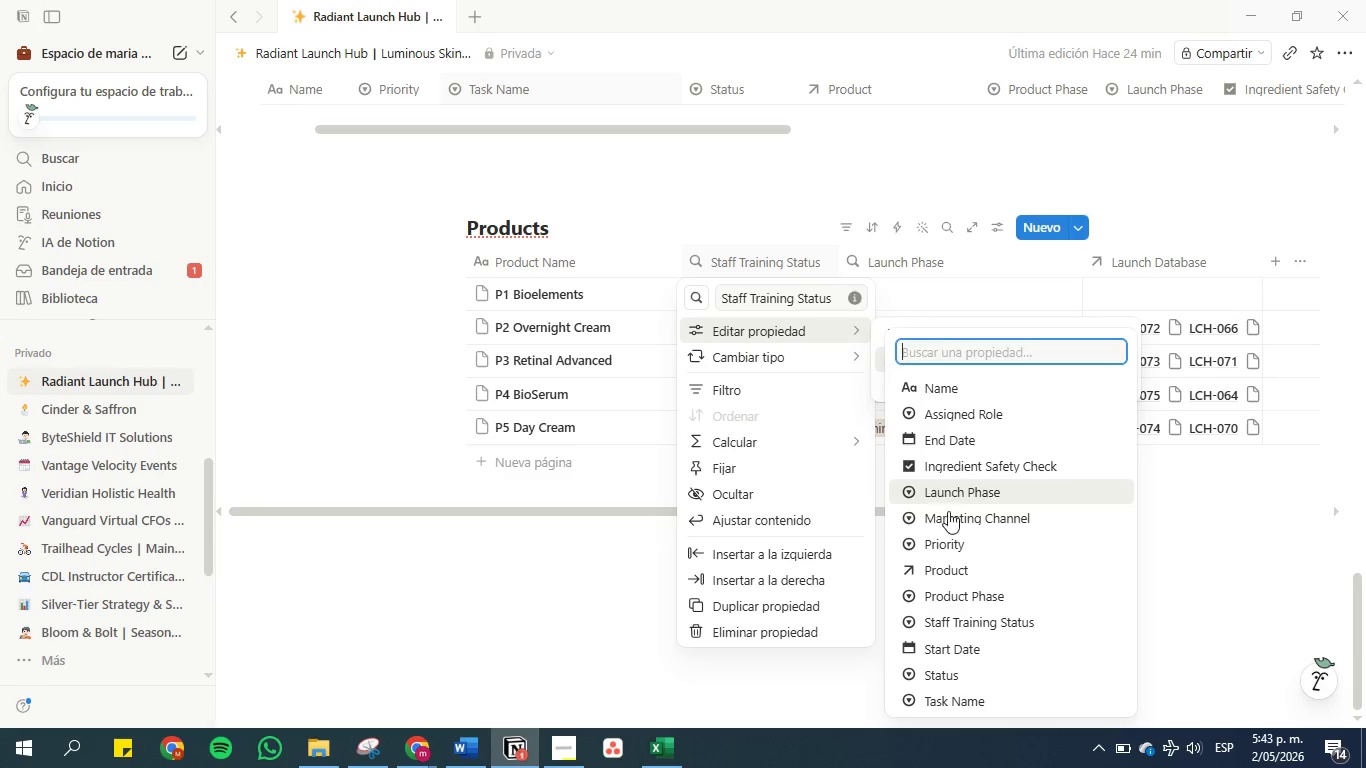 
left_click([985, 623])
 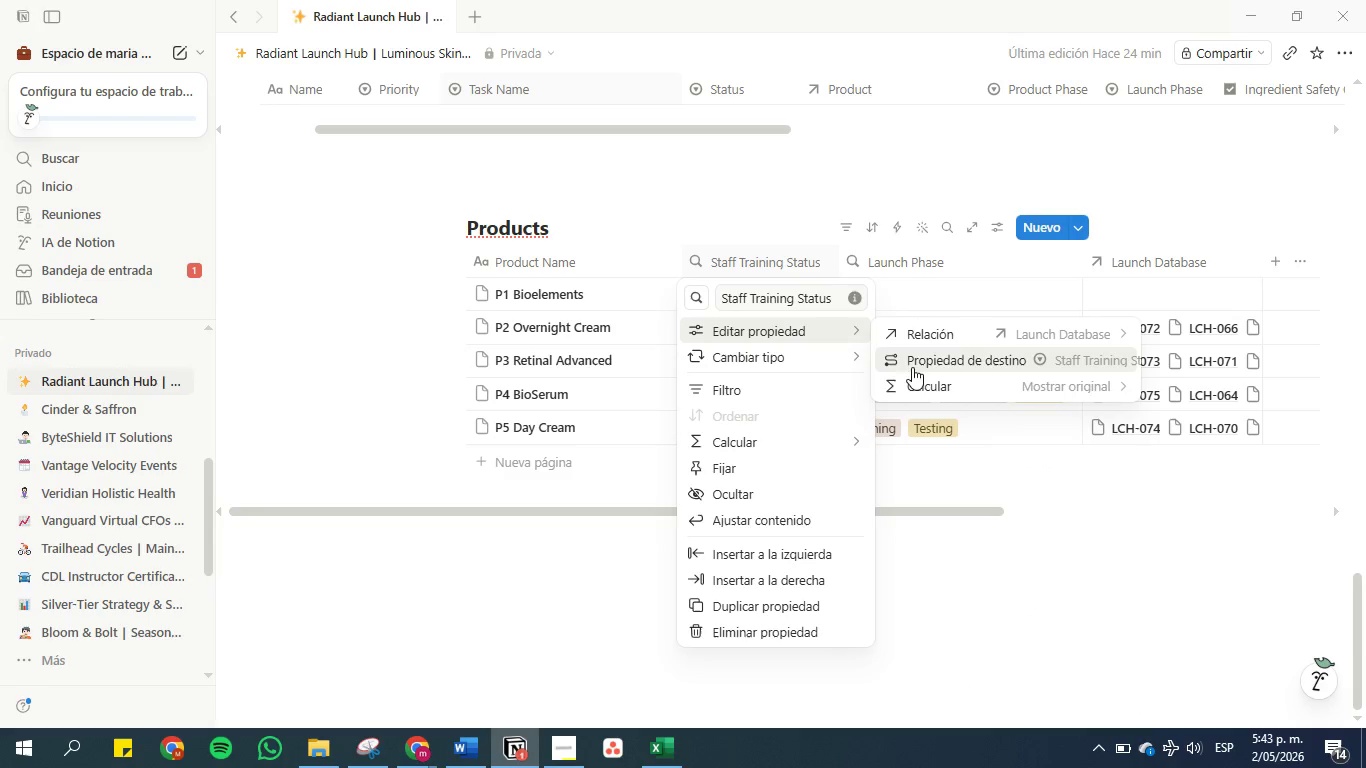 
left_click([930, 389])
 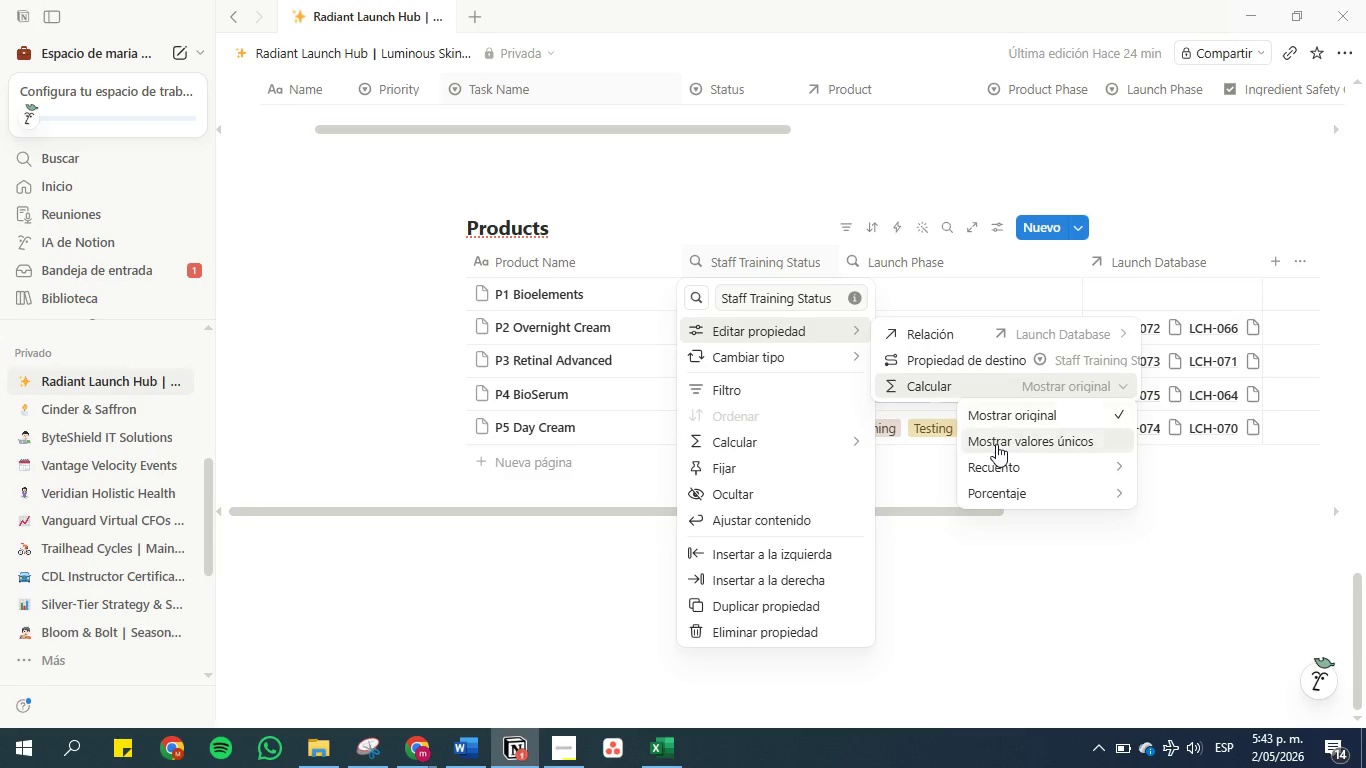 
left_click([999, 442])
 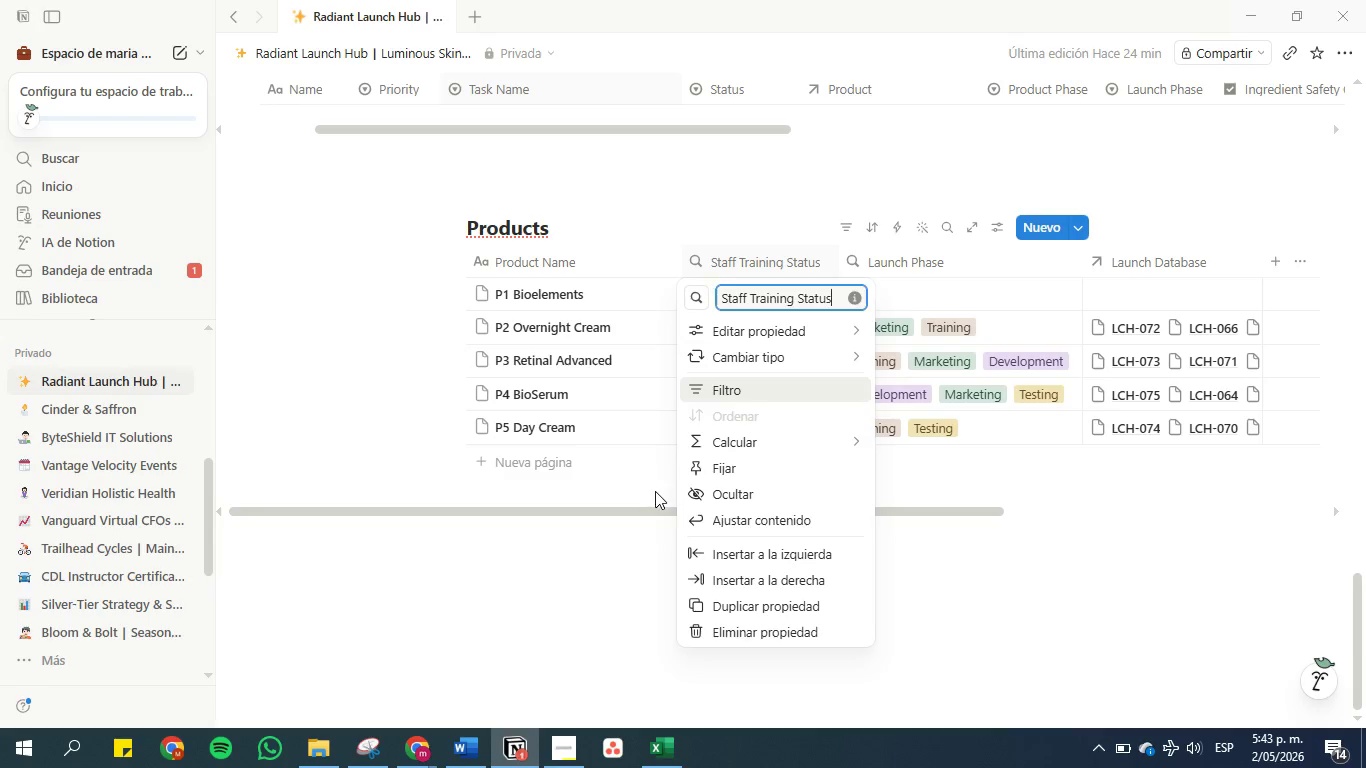 
left_click([639, 481])
 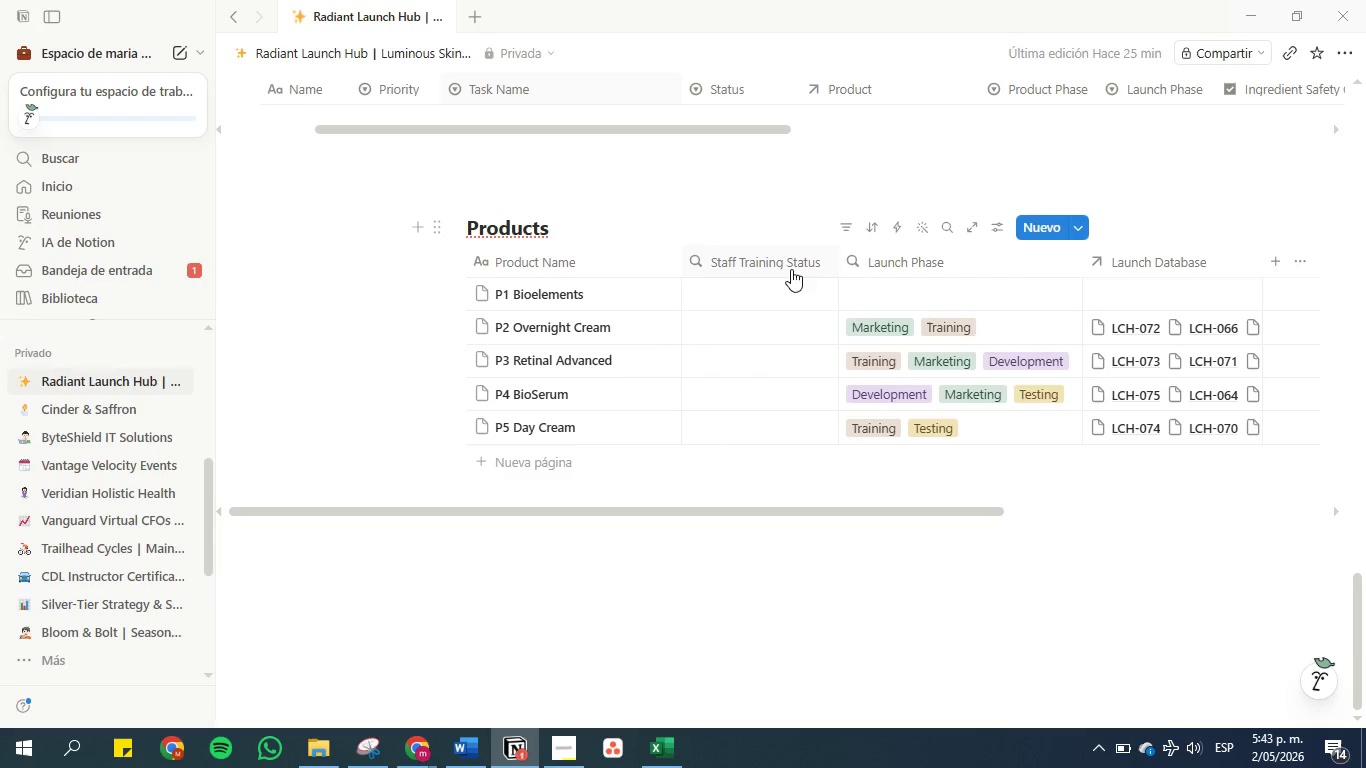 
wait(5.22)
 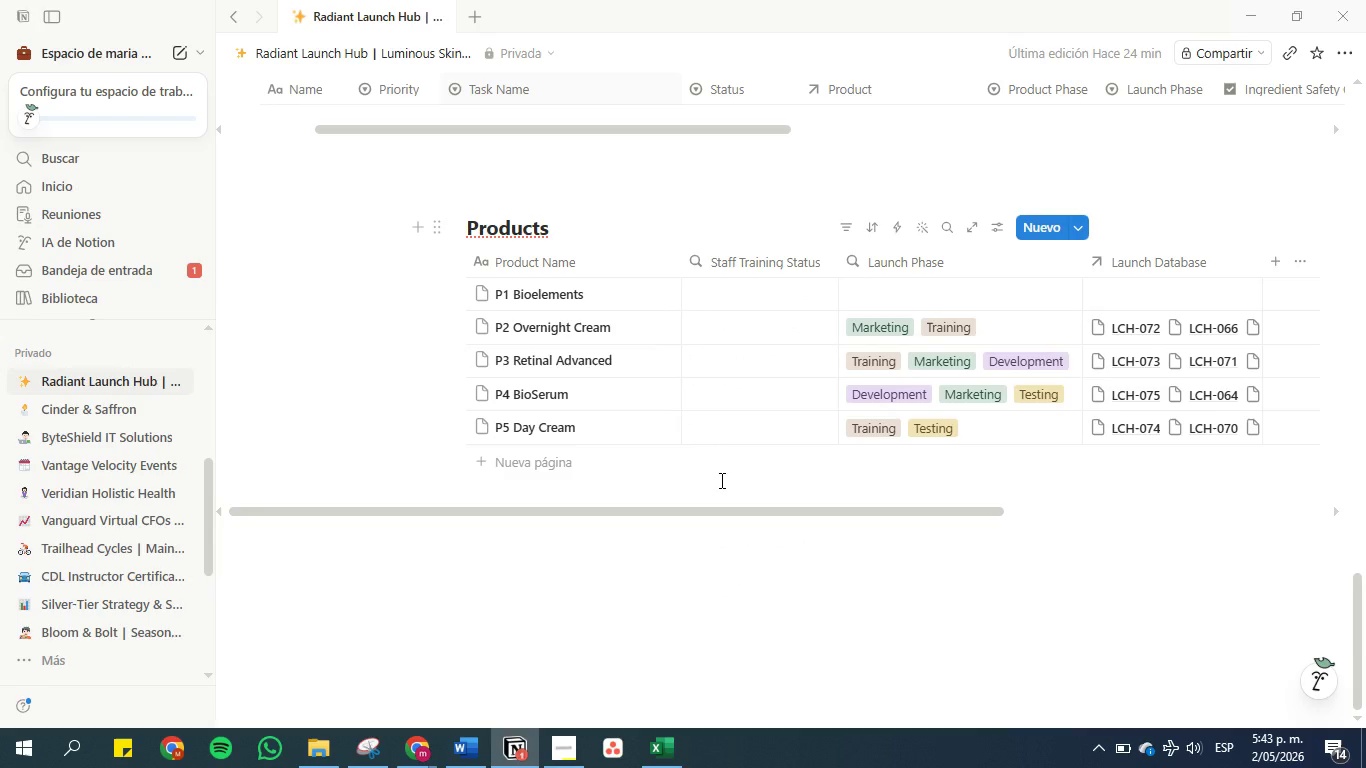 
left_click([748, 341])
 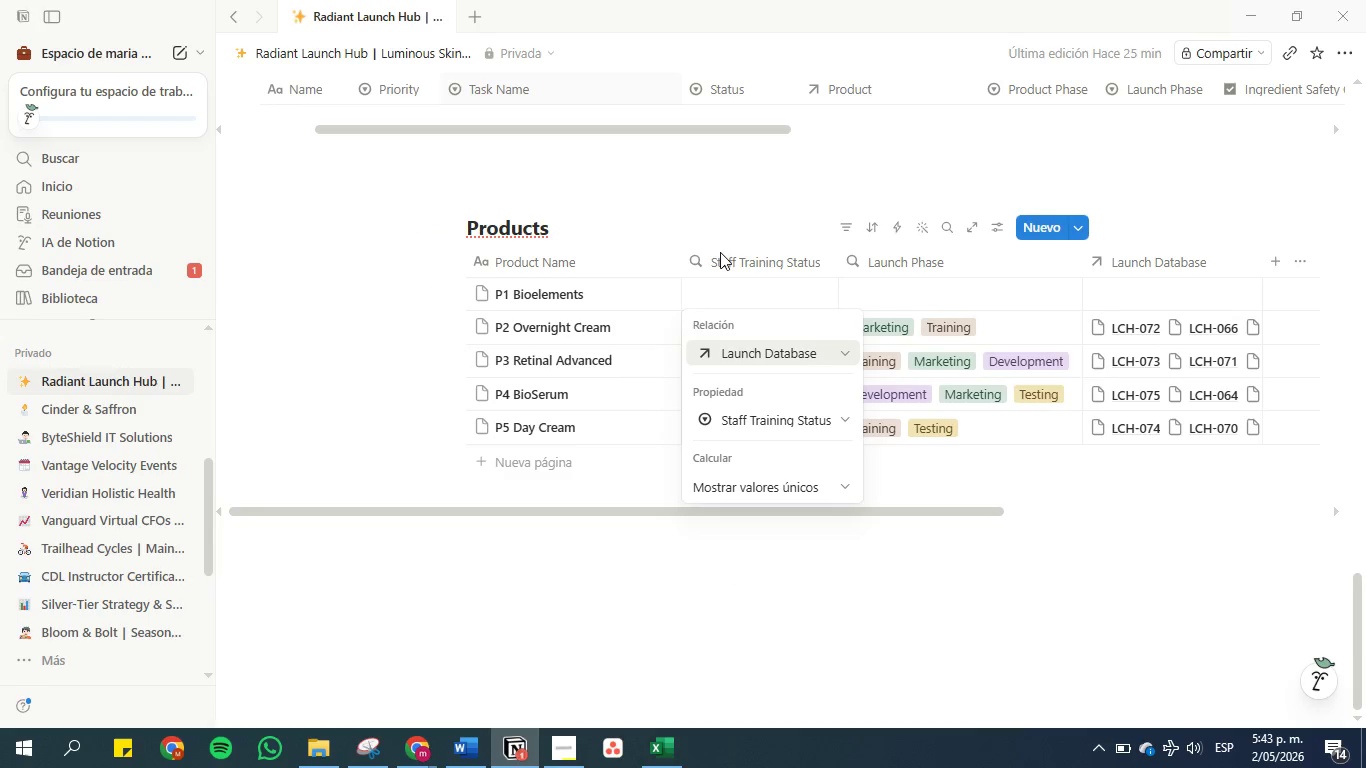 
left_click([735, 258])
 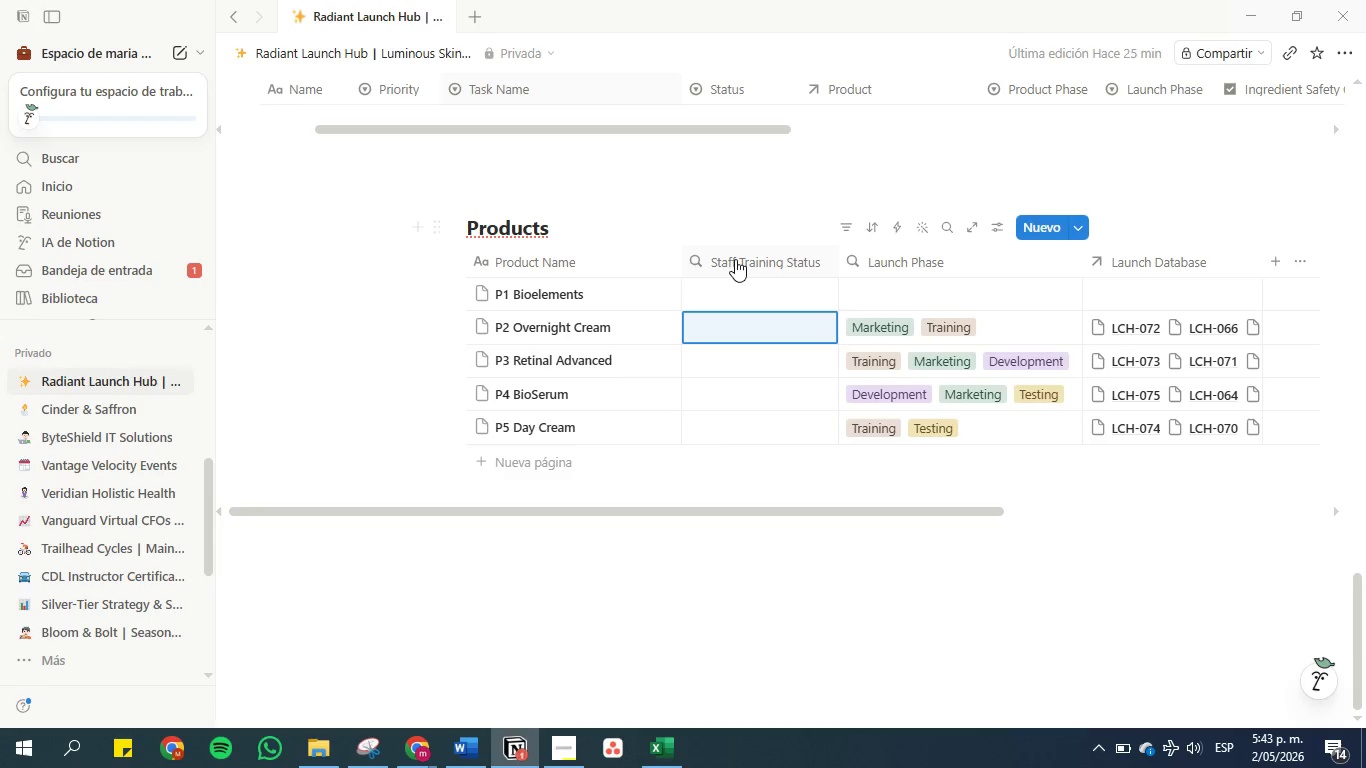 
left_click([735, 259])
 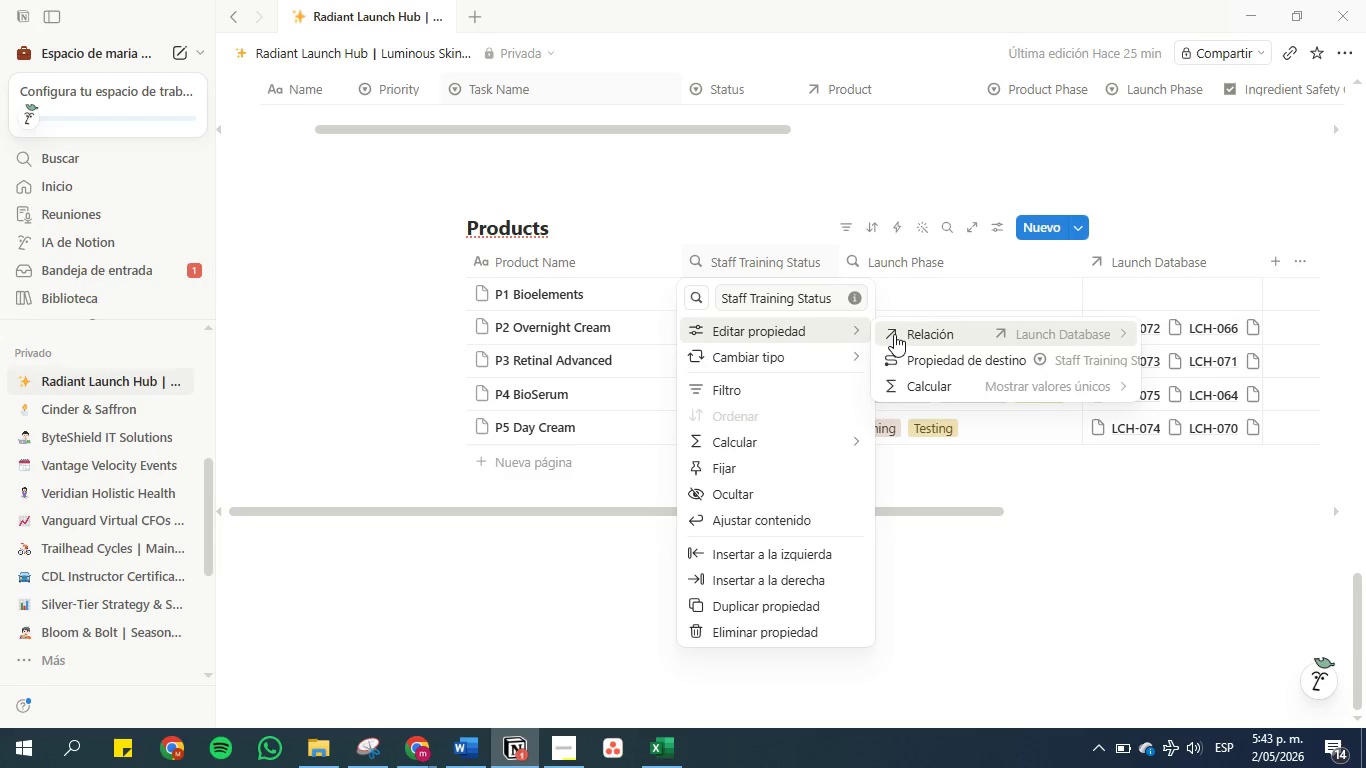 
left_click([902, 334])
 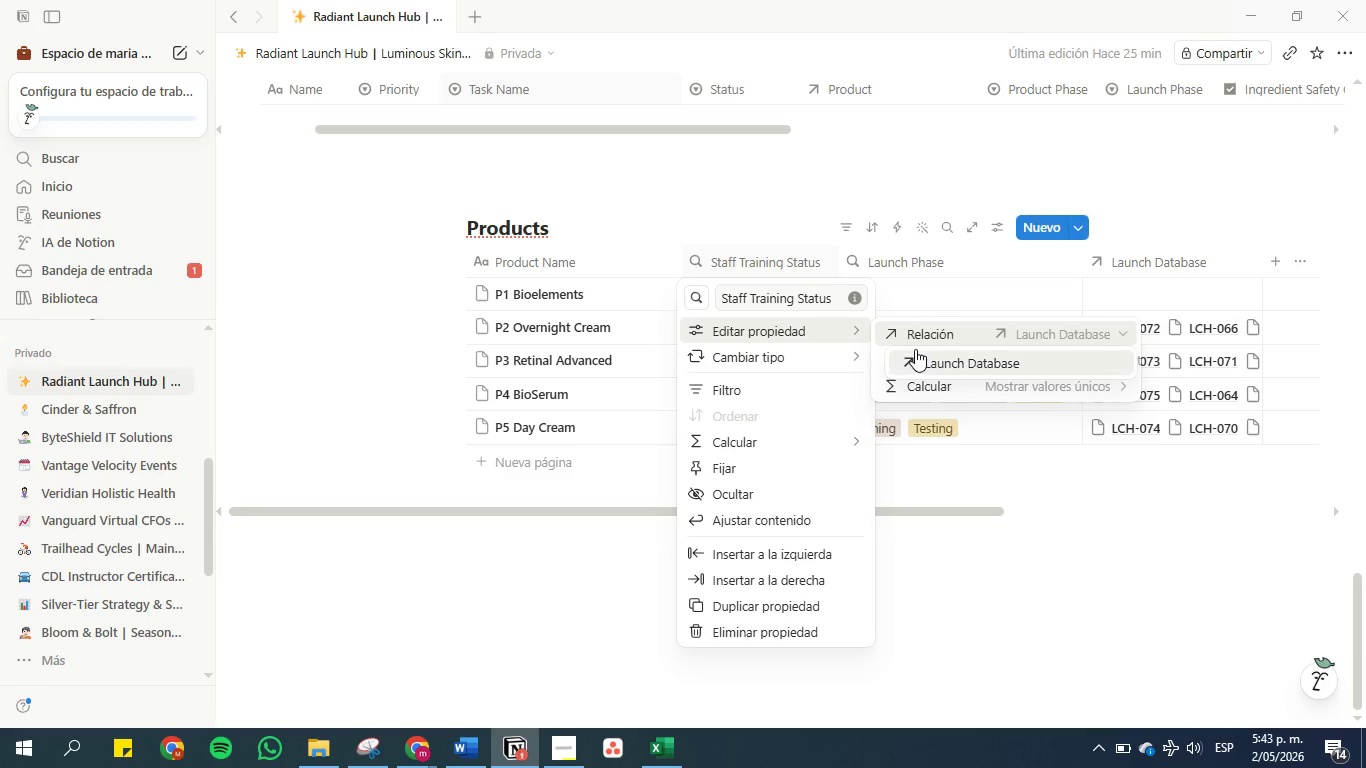 
left_click([917, 351])
 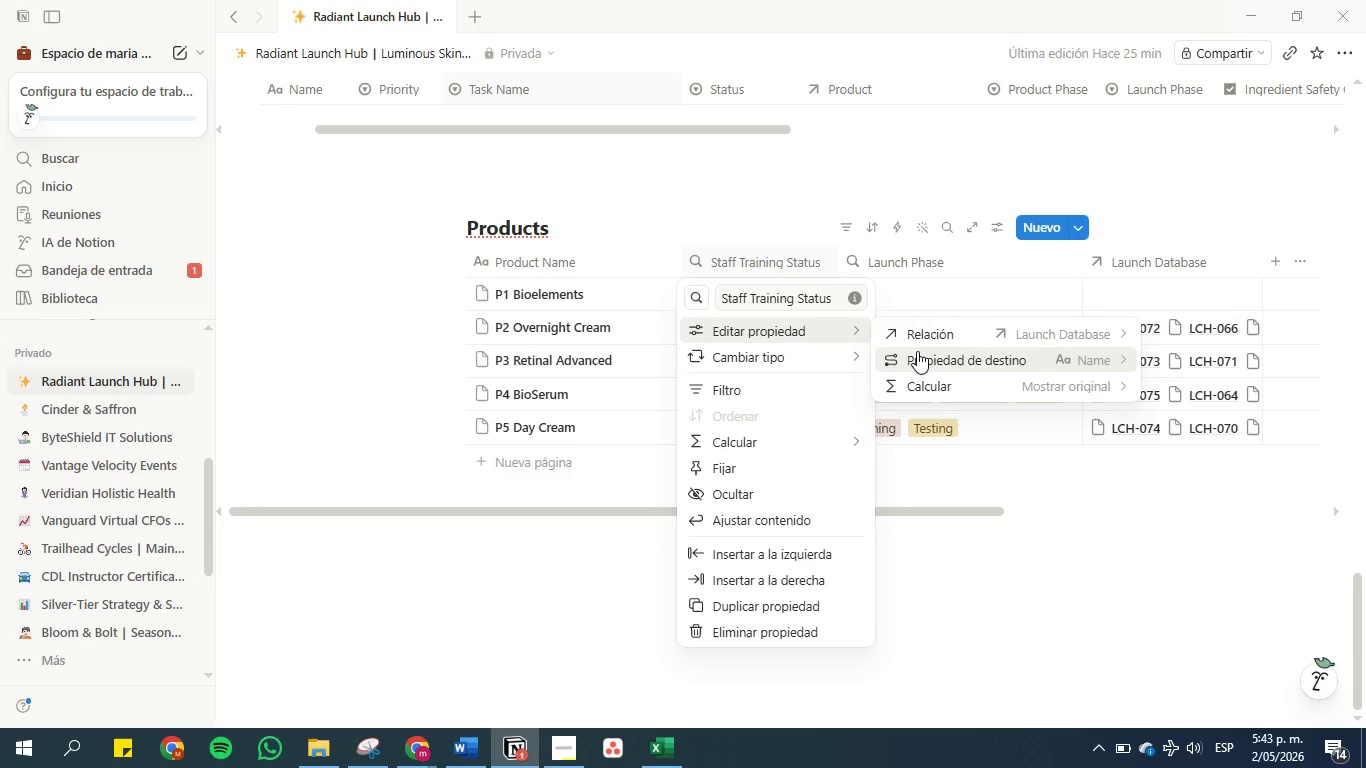 
left_click([933, 358])
 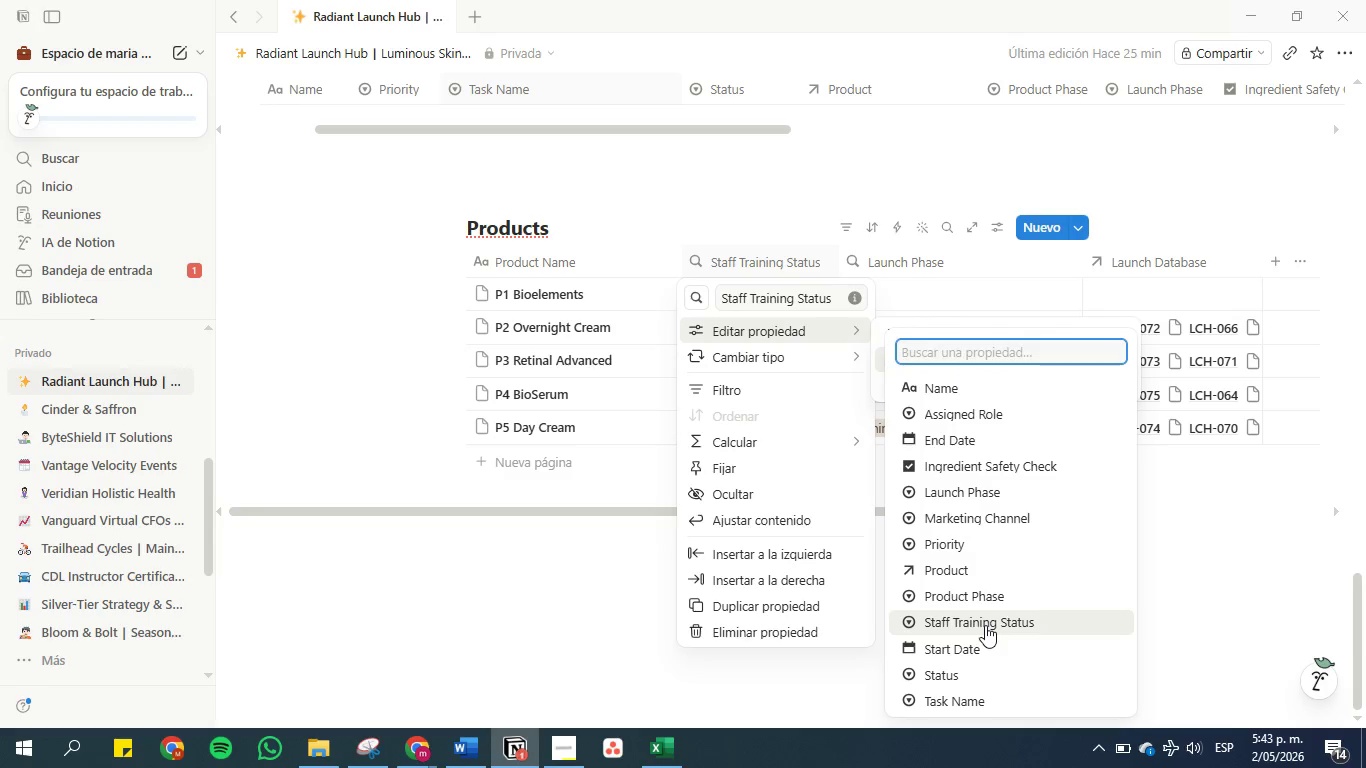 
left_click([985, 625])
 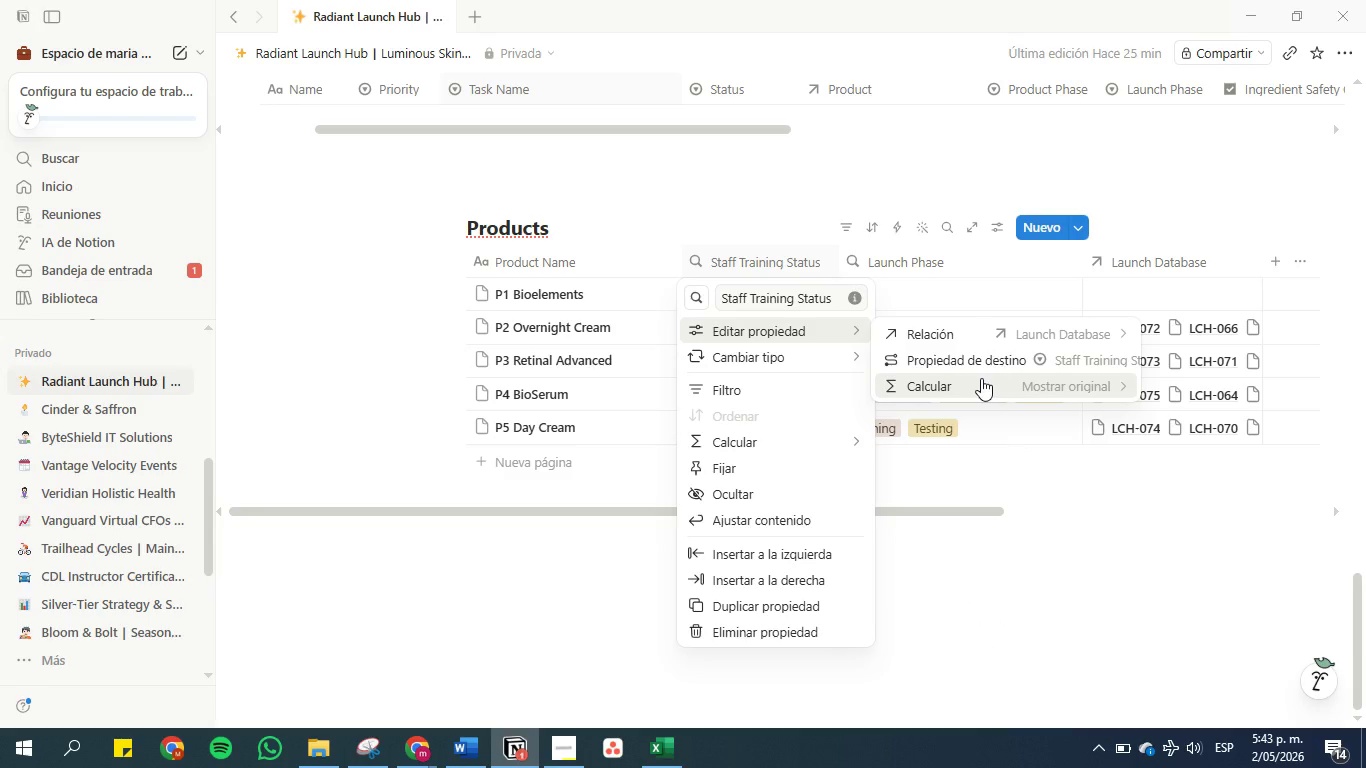 
left_click([981, 378])
 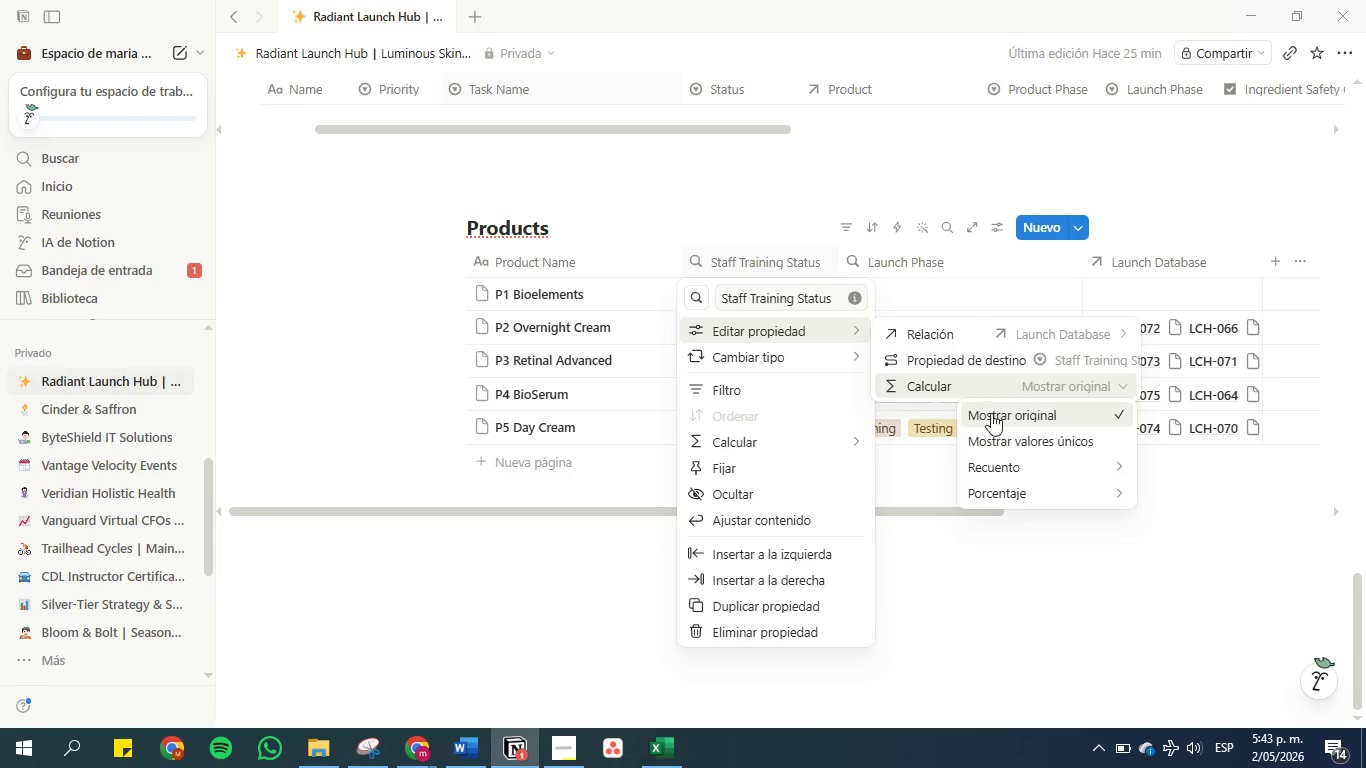 
mouse_move([1003, 475])
 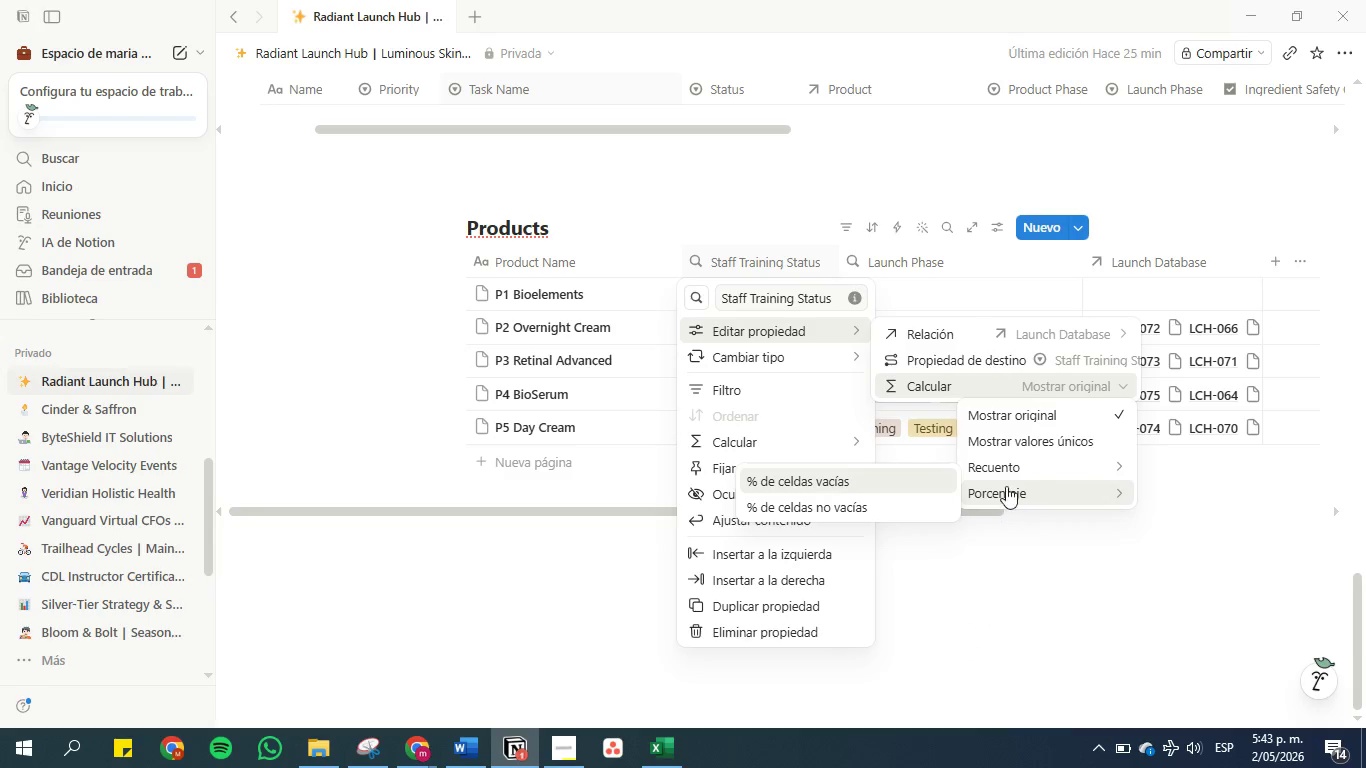 
left_click([1029, 437])
 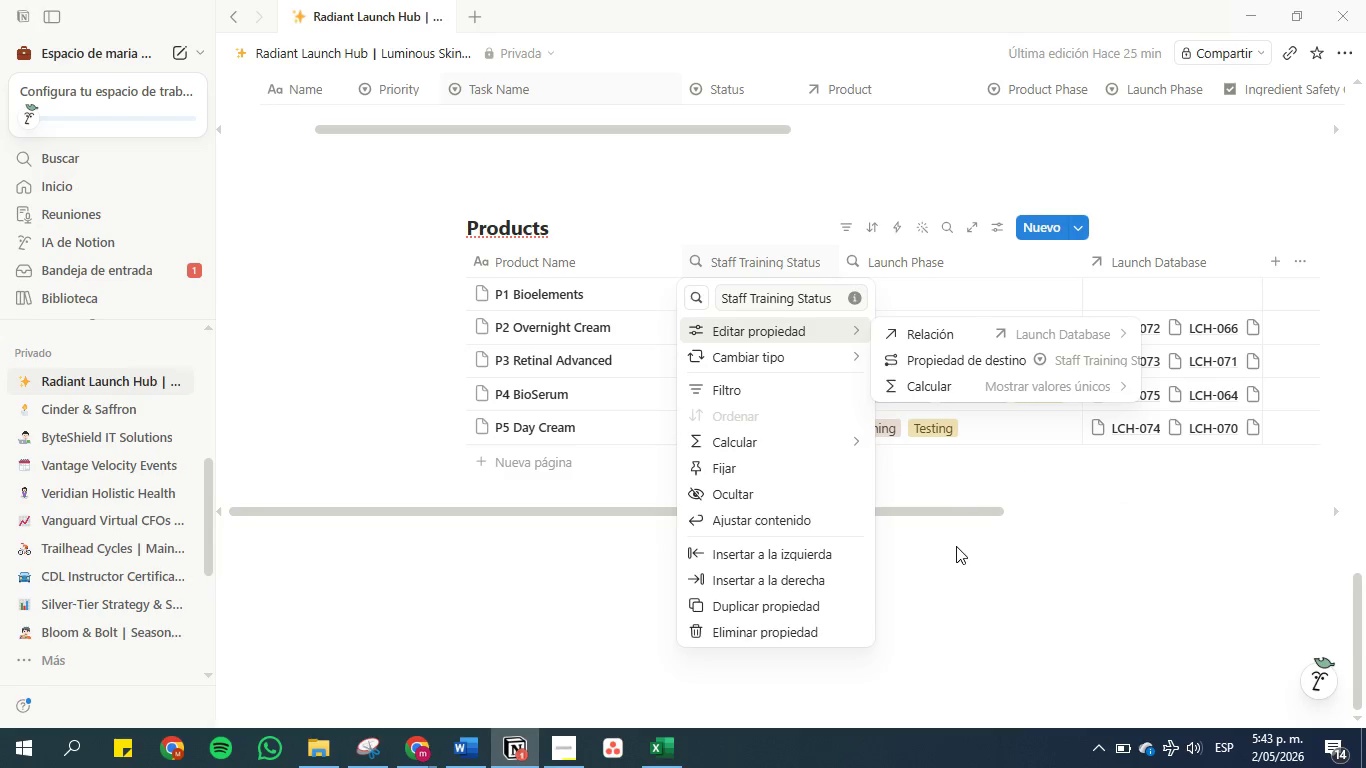 
left_click([956, 549])
 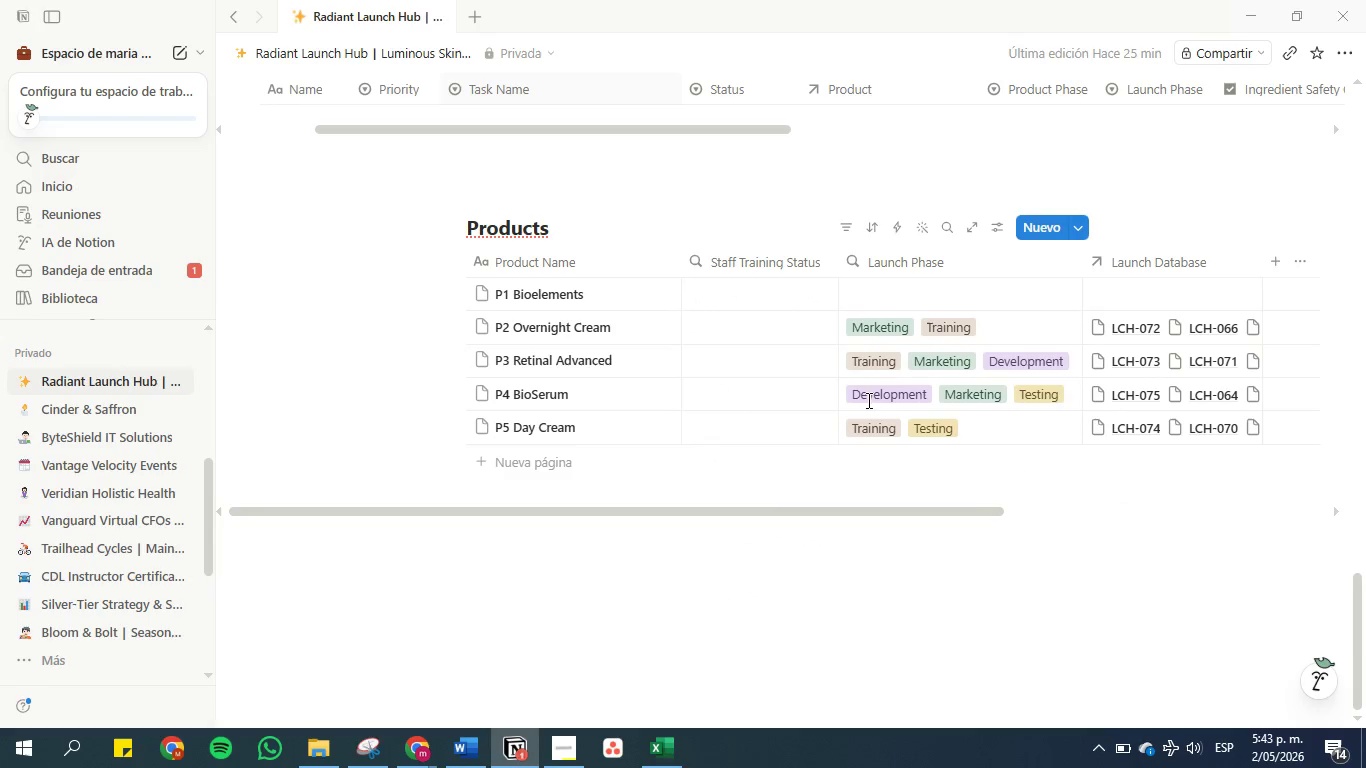 
scroll: coordinate [879, 267], scroll_direction: up, amount: 14.0
 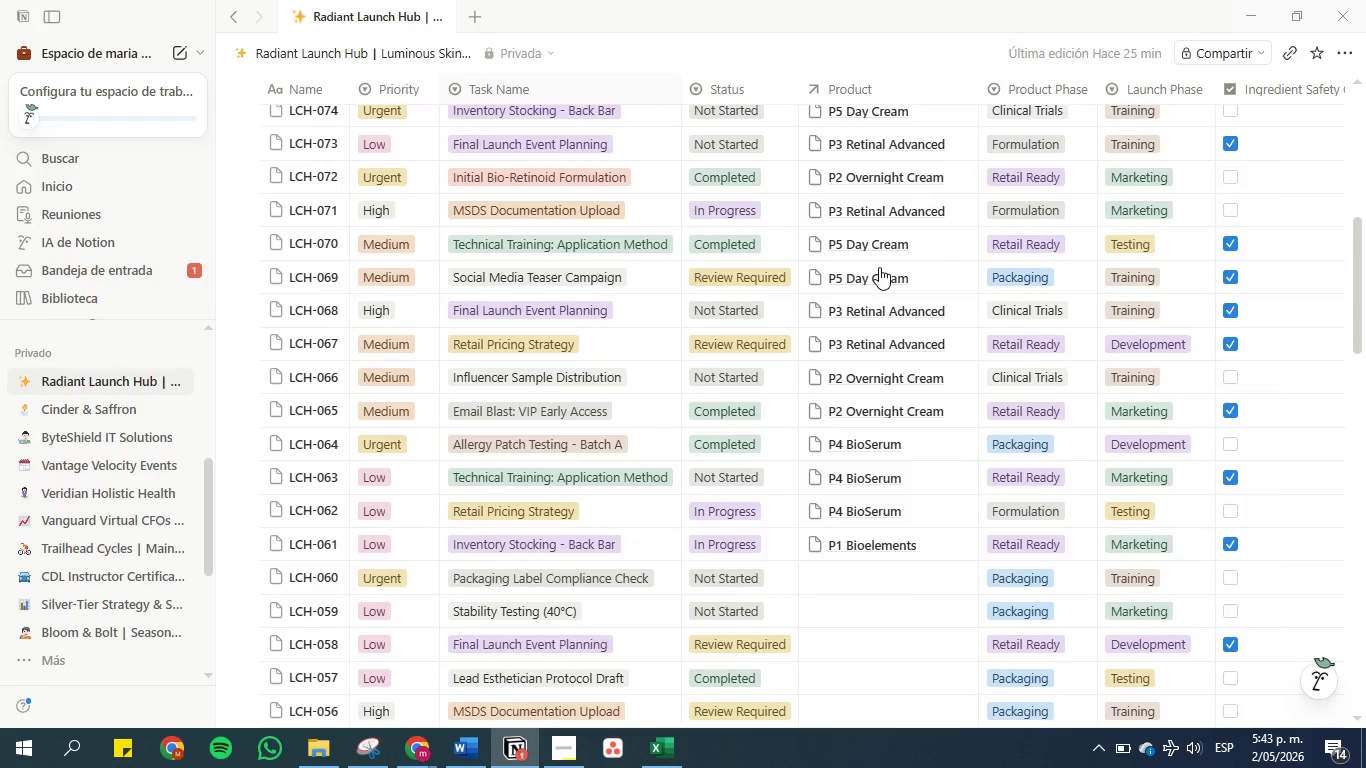 
scroll: coordinate [849, 319], scroll_direction: down, amount: 12.0
 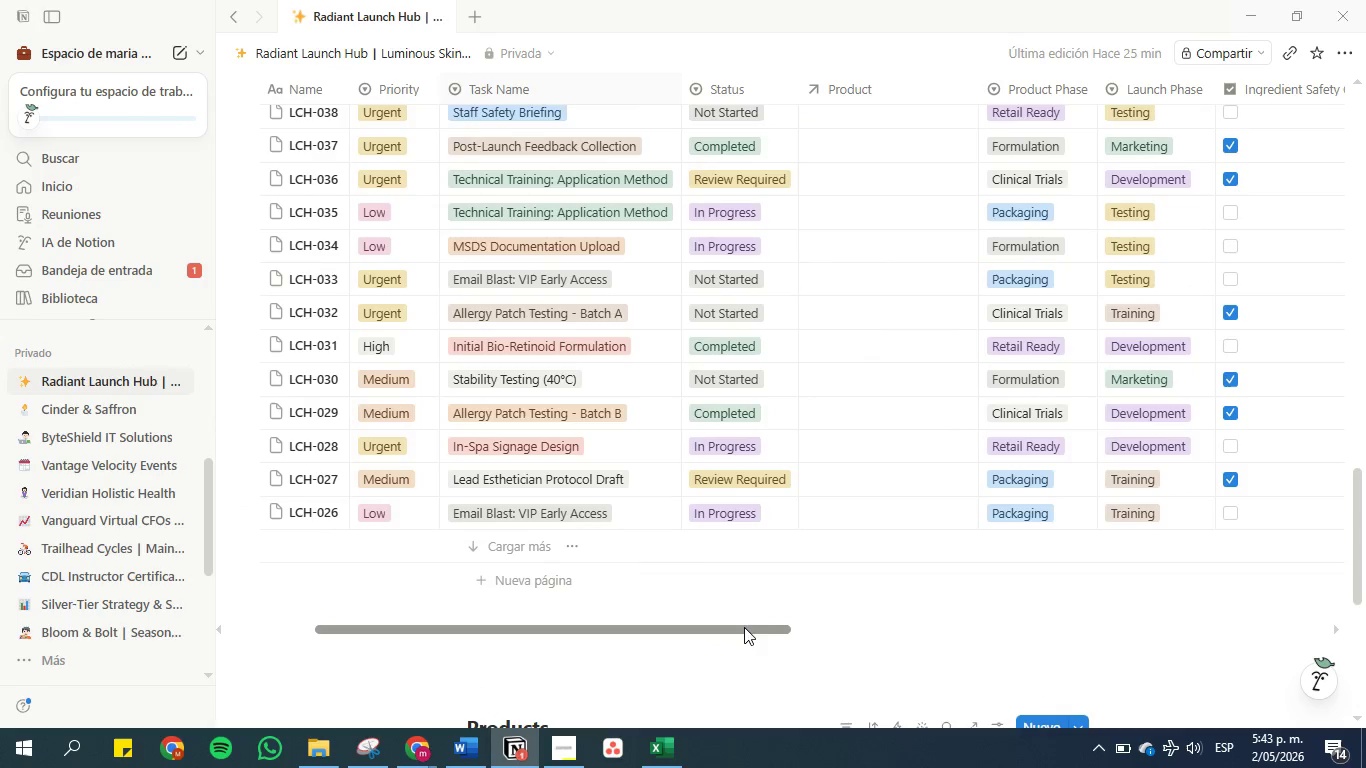 
left_click_drag(start_coordinate=[744, 629], to_coordinate=[1058, 630])
 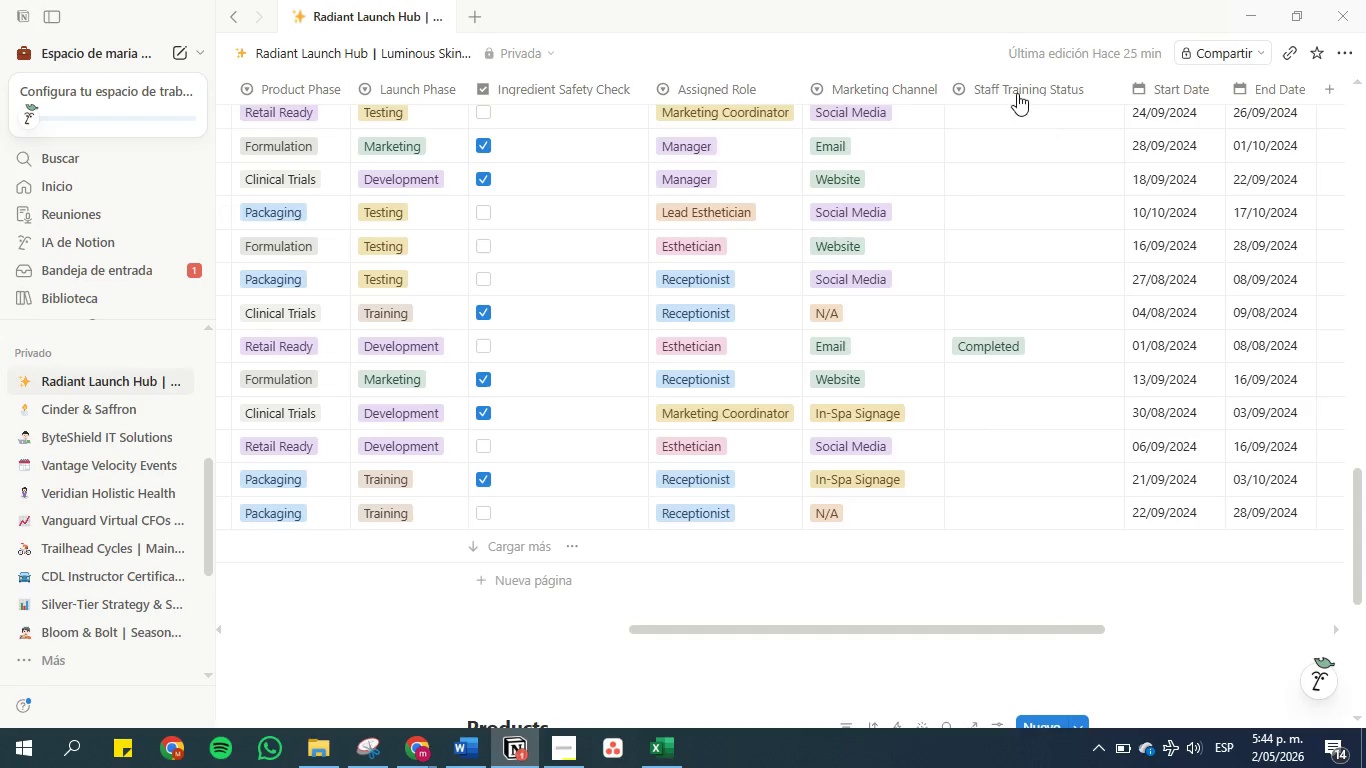 
left_click([1017, 93])
 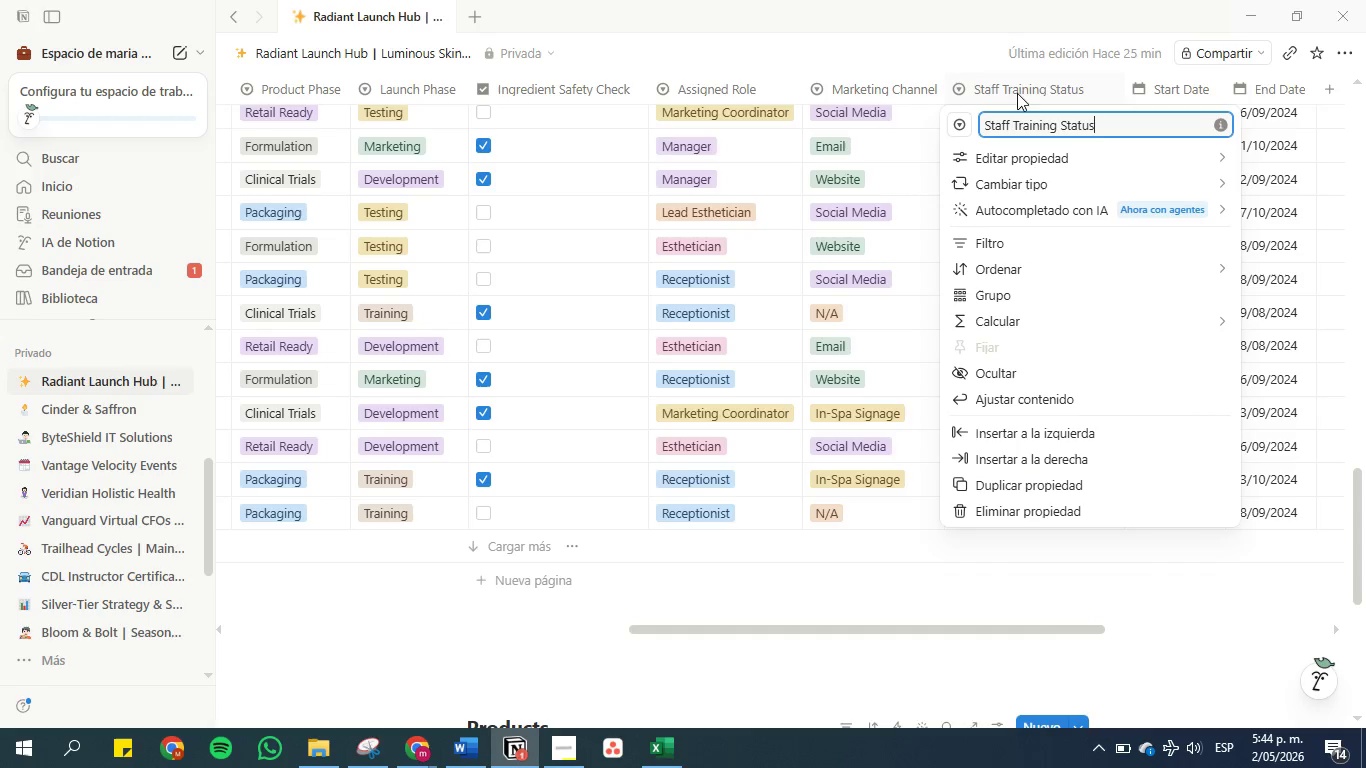 
mouse_move([995, 154])
 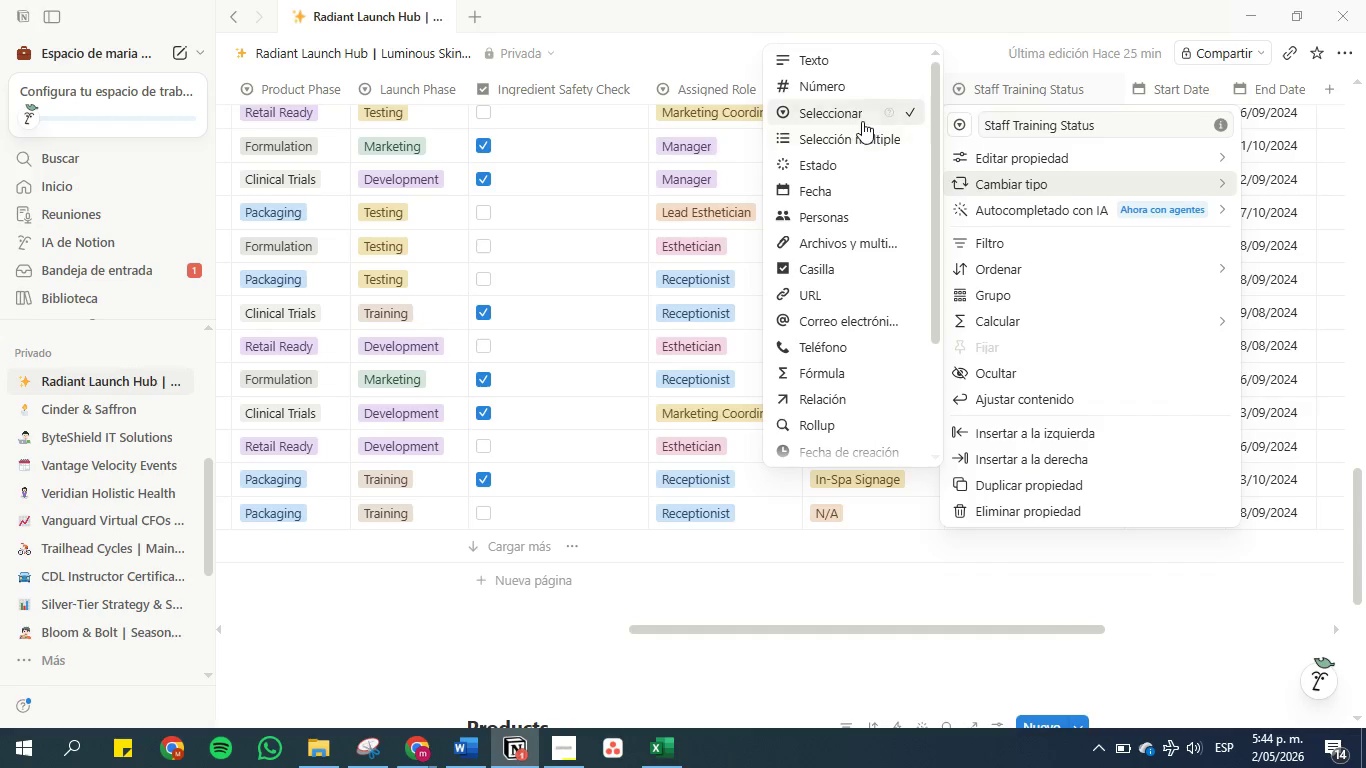 
left_click([849, 133])
 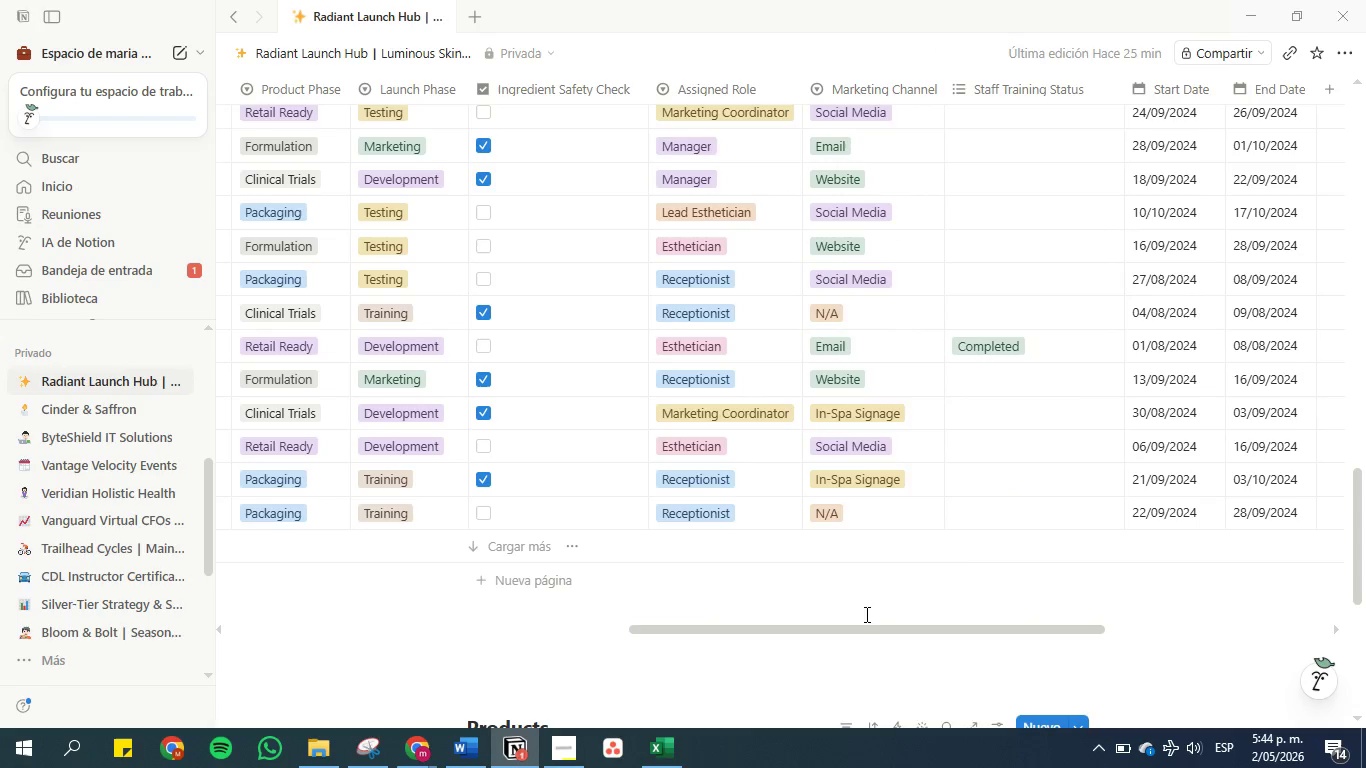 
left_click_drag(start_coordinate=[867, 625], to_coordinate=[630, 585])
 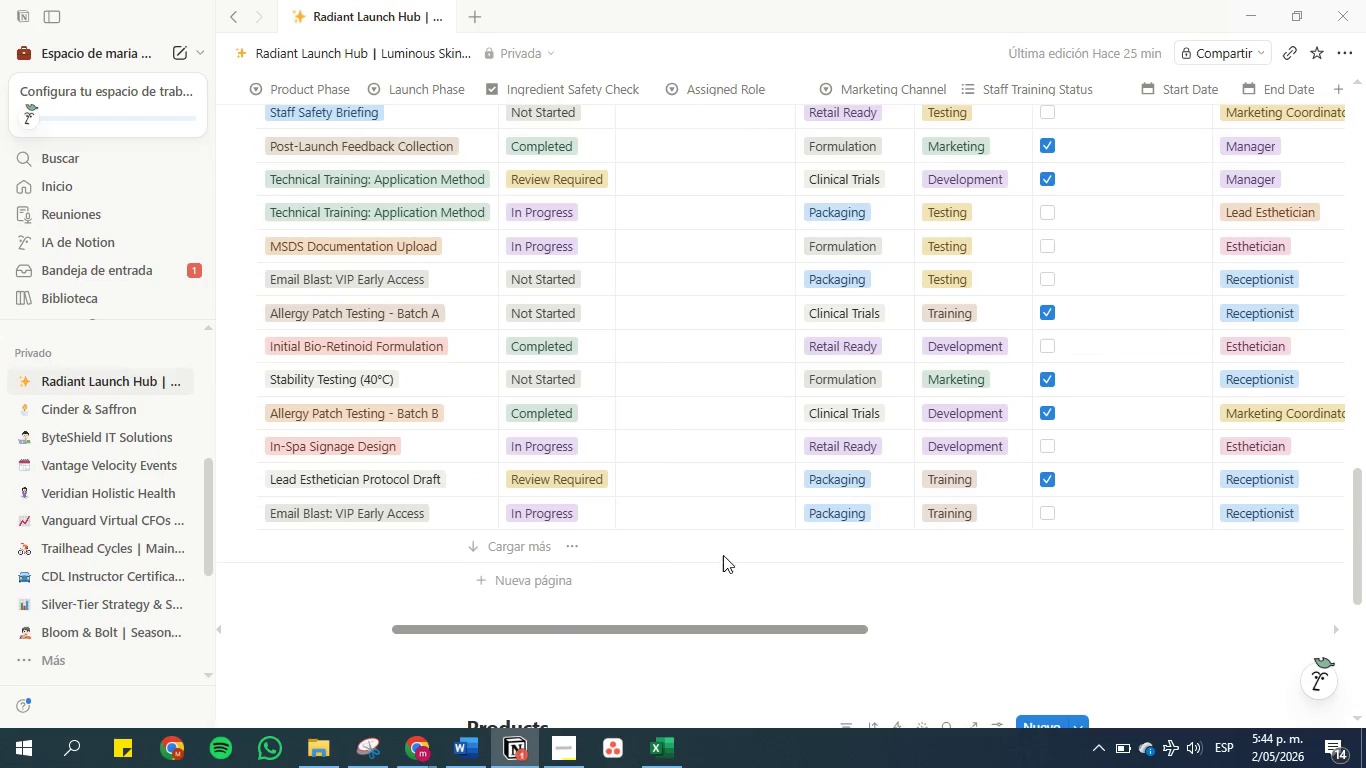 
scroll: coordinate [767, 544], scroll_direction: down, amount: 4.0
 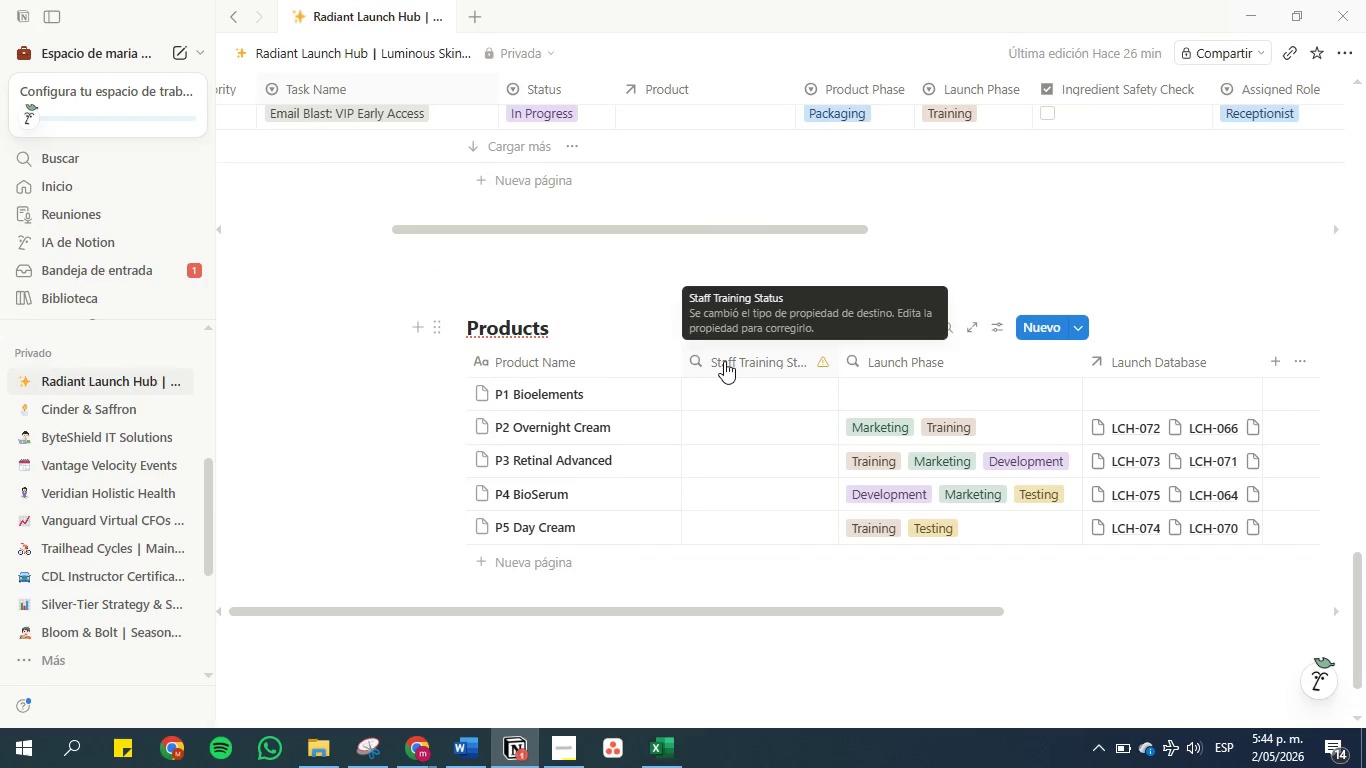 
wait(5.93)
 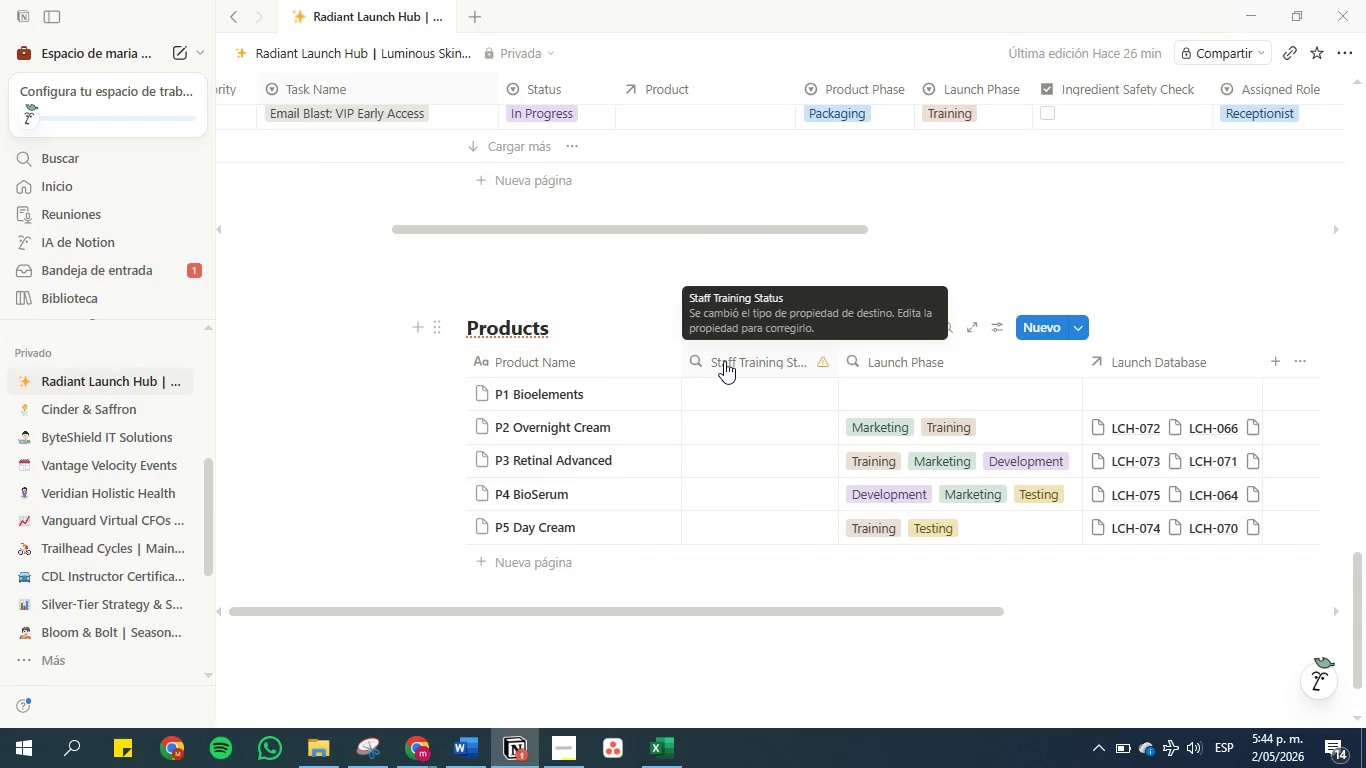 
left_click([824, 361])
 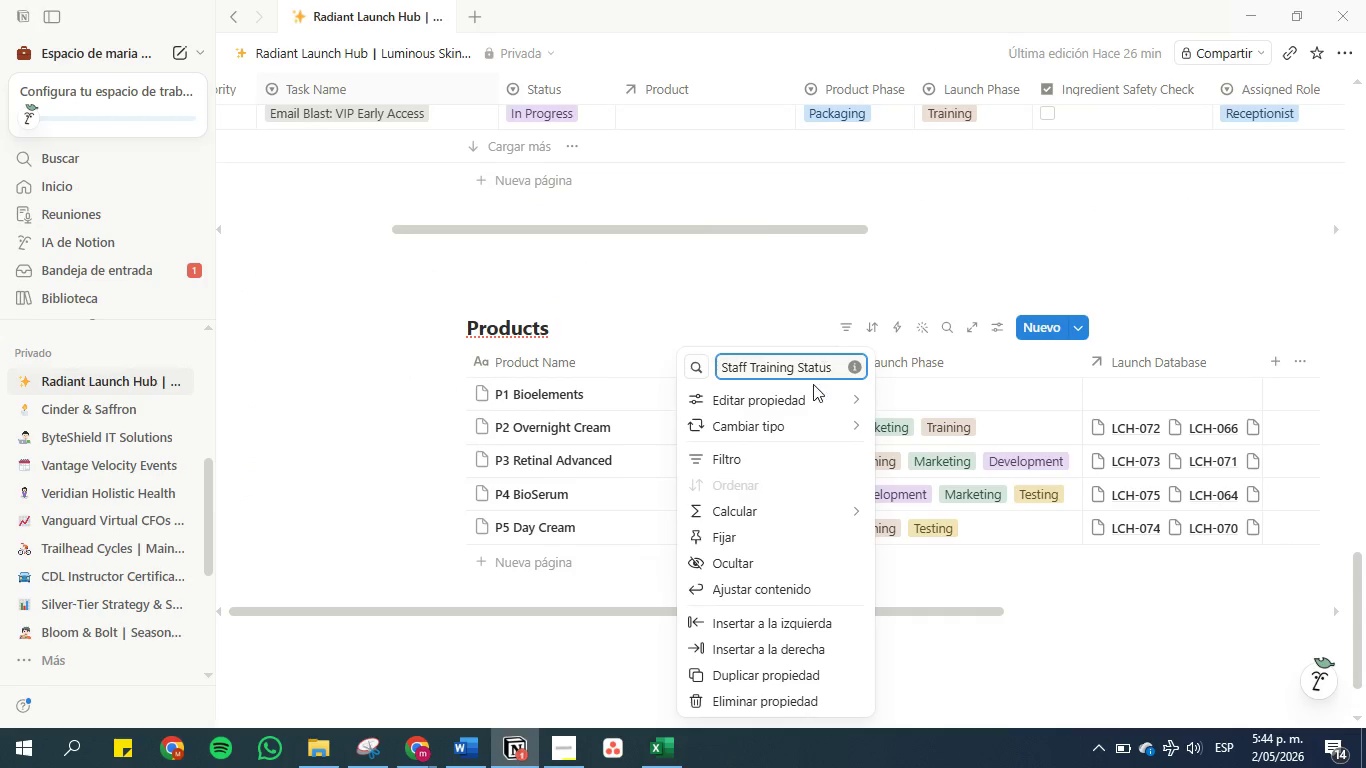 
left_click([812, 395])
 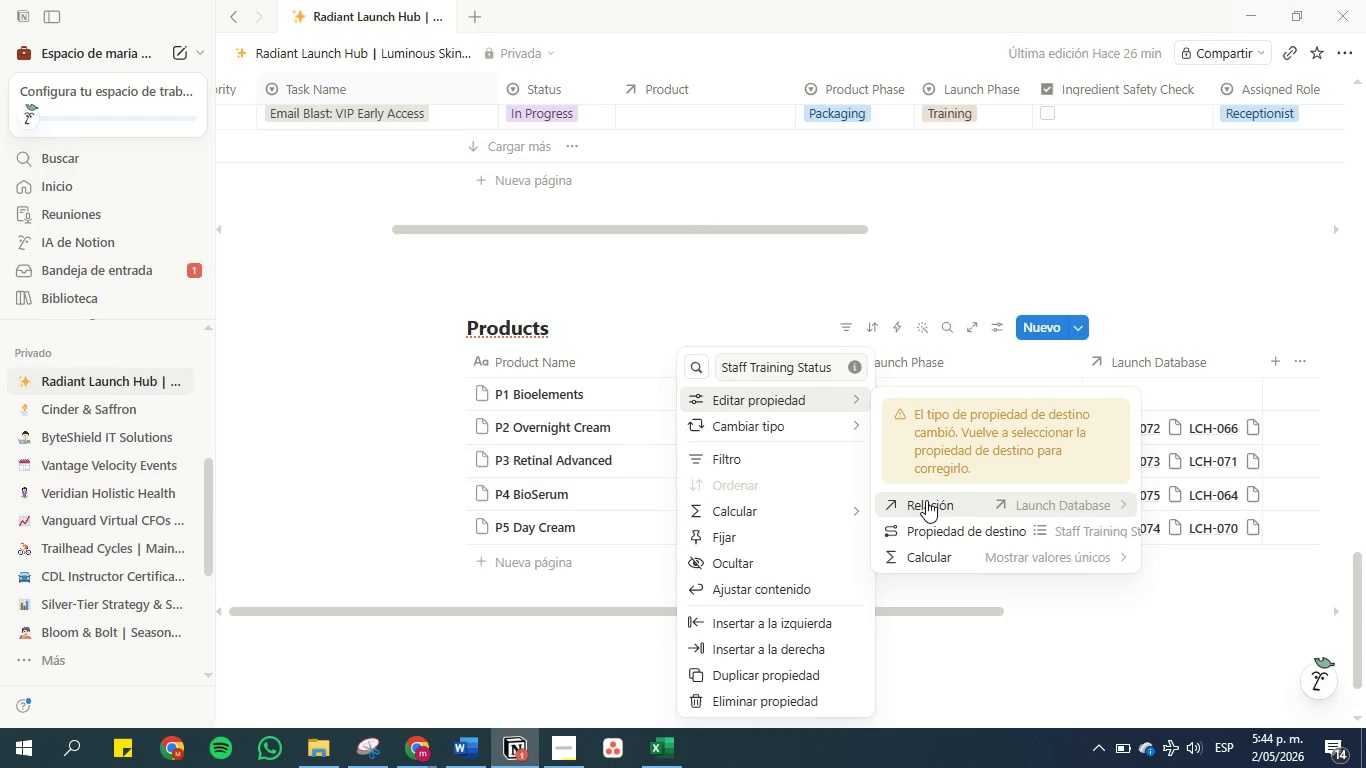 
wait(5.02)
 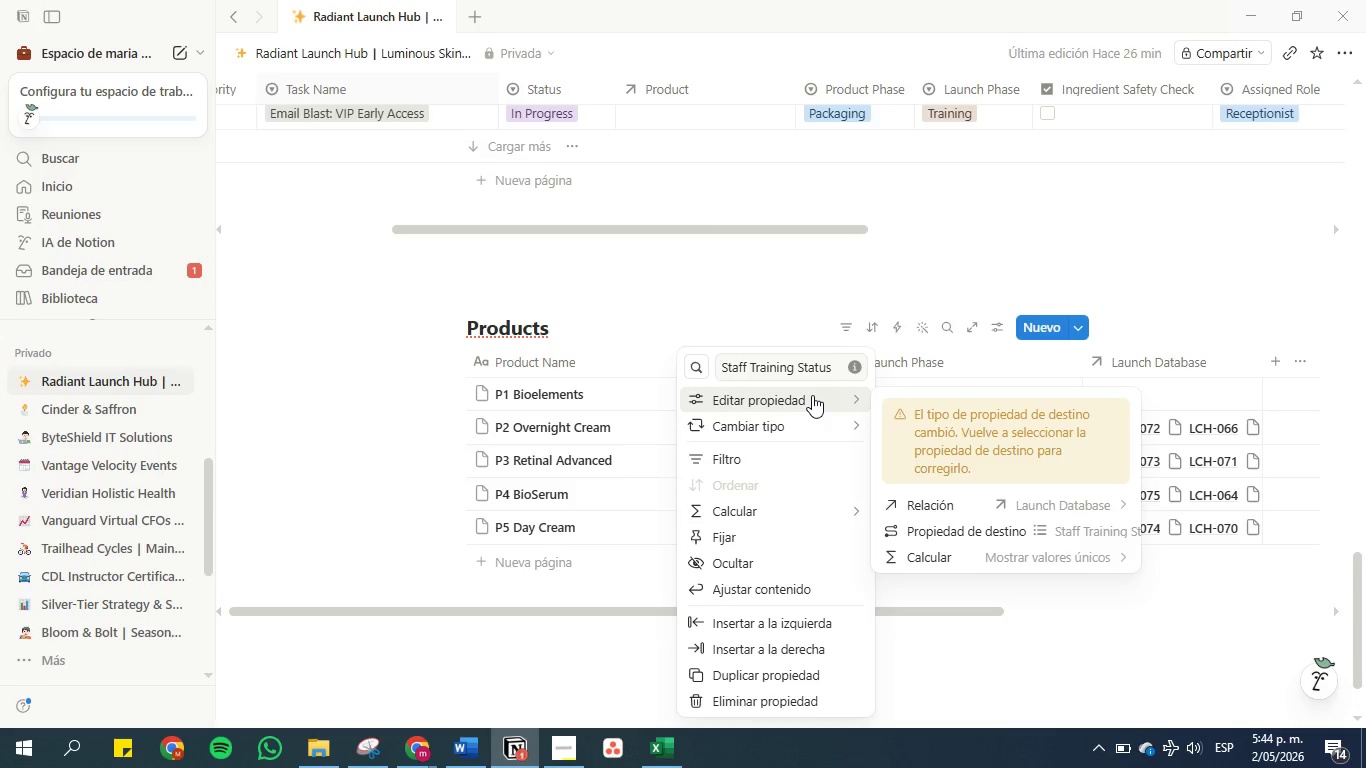 
mouse_move([963, 564])
 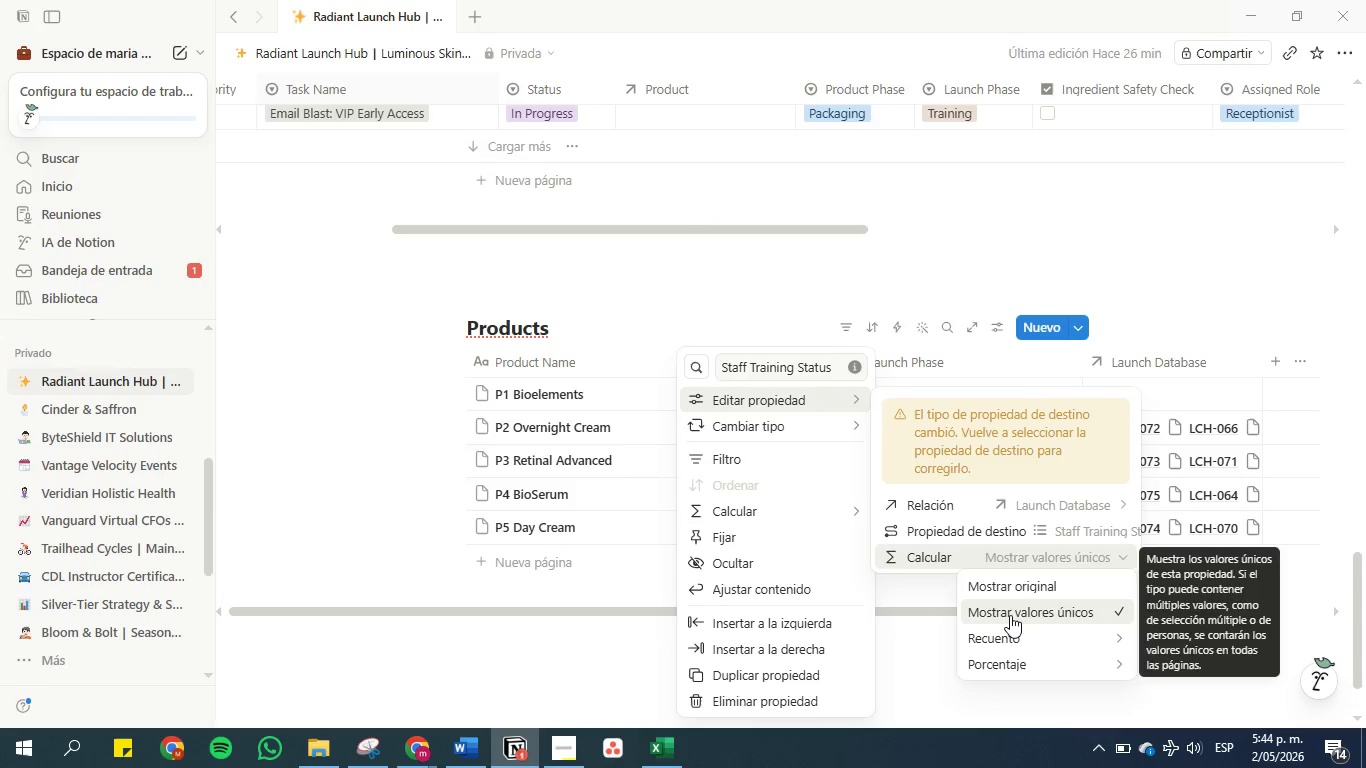 
left_click([1011, 614])
 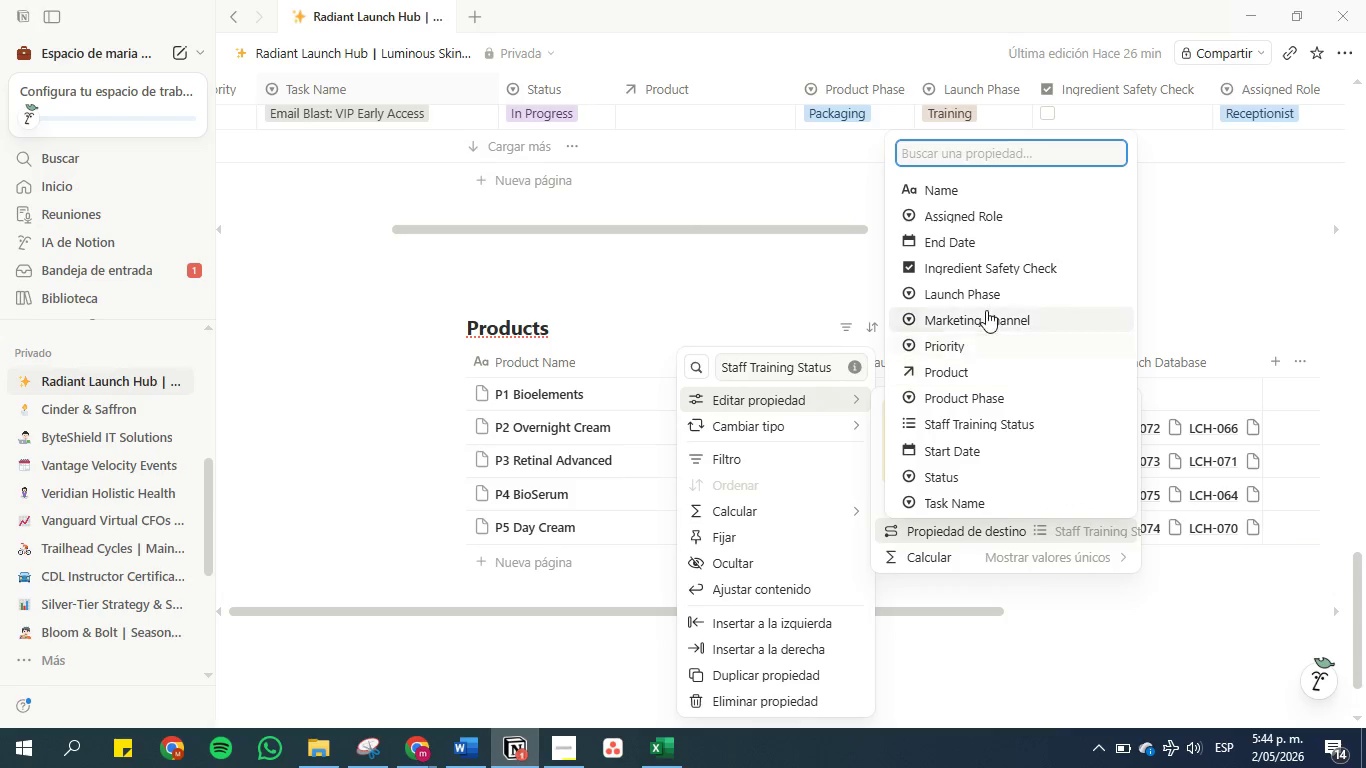 
left_click([989, 421])
 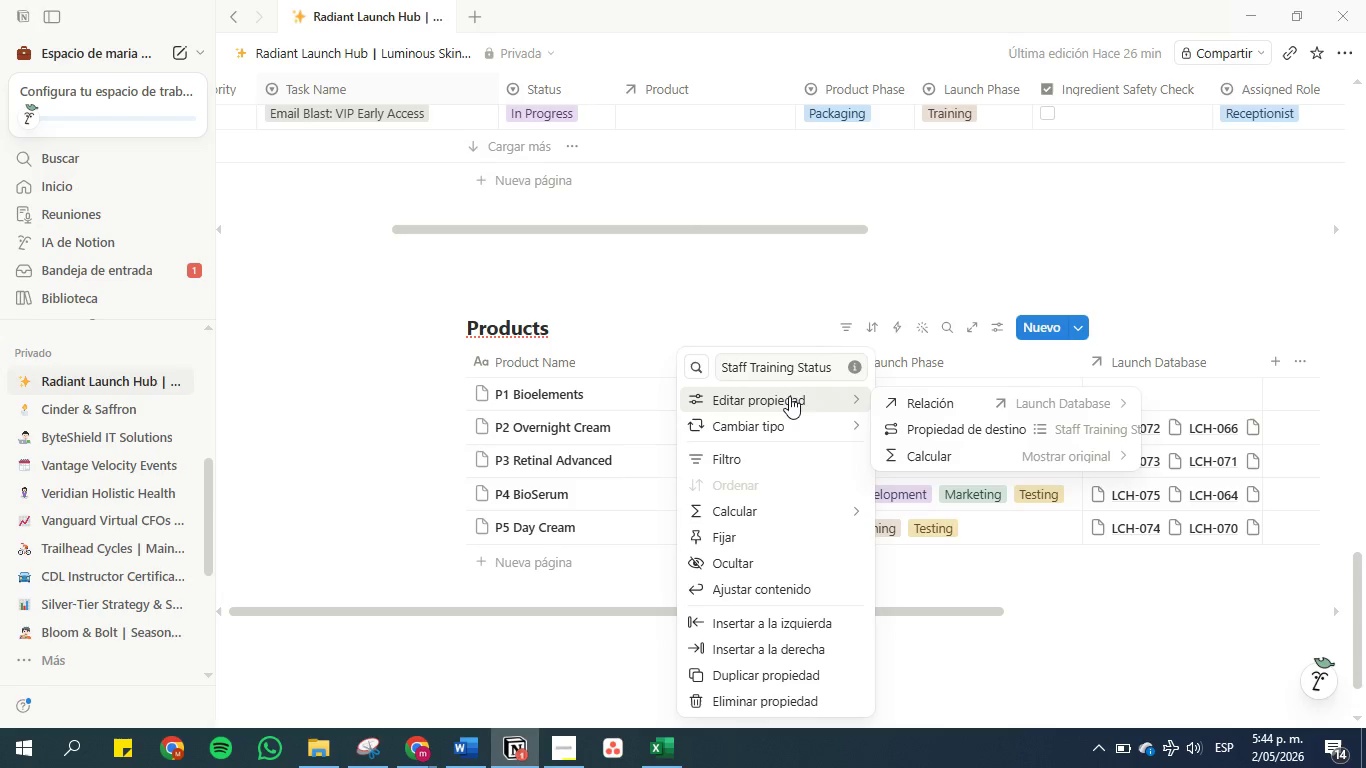 
left_click([829, 275])
 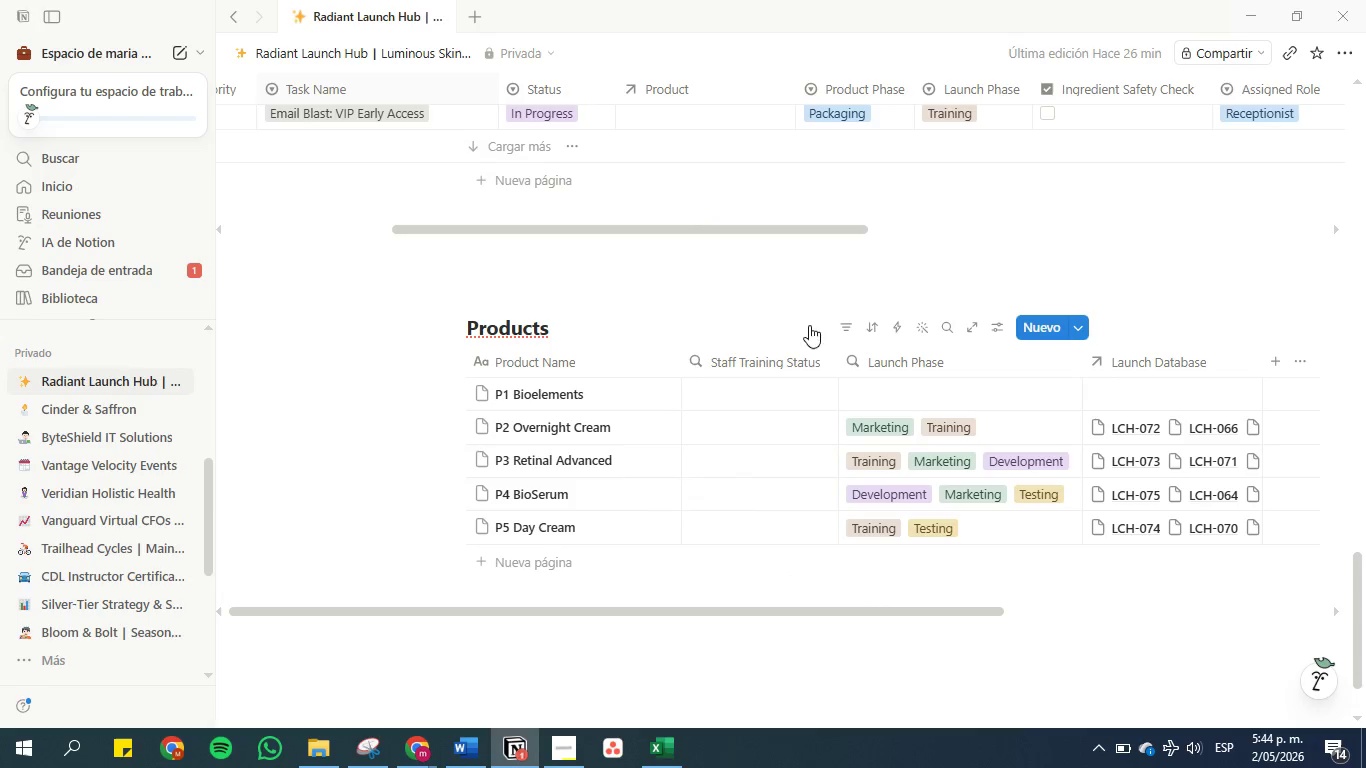 
mouse_move([781, 359])
 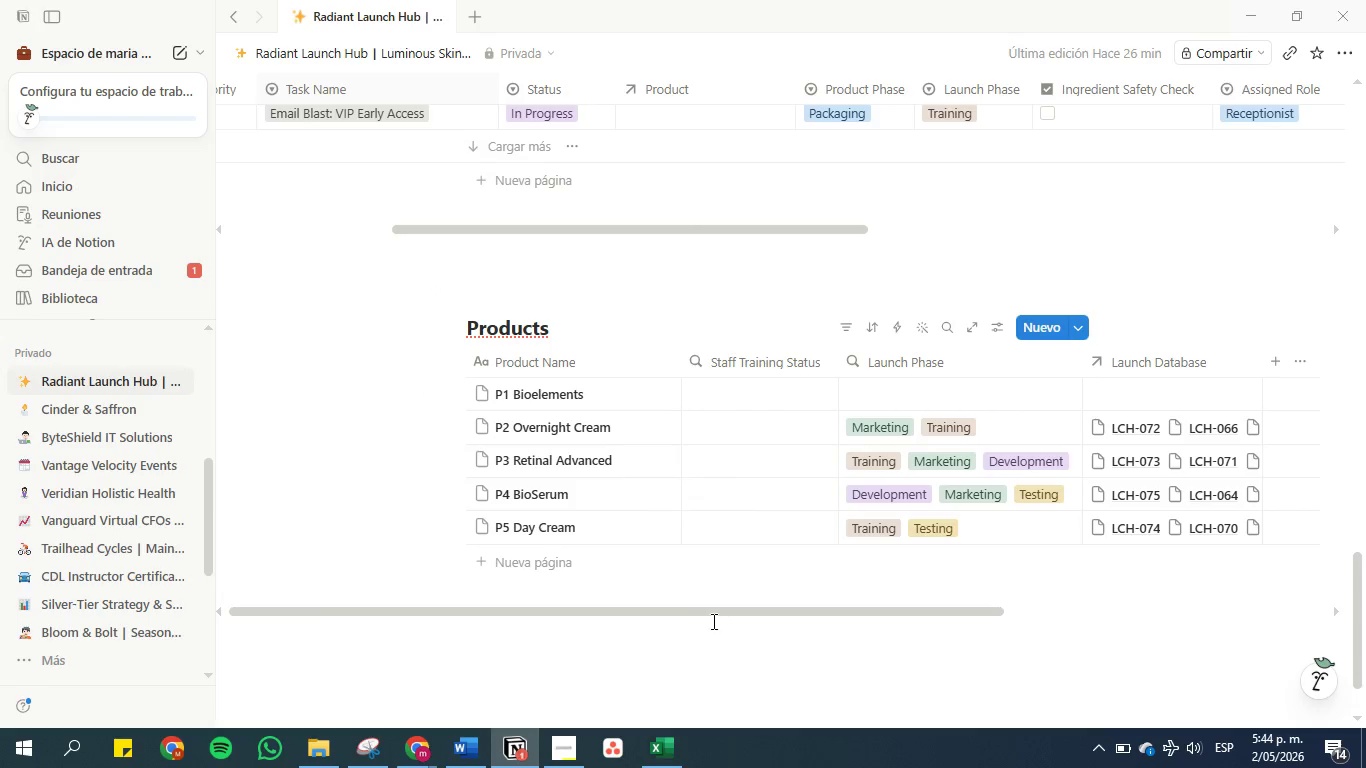 
left_click_drag(start_coordinate=[712, 609], to_coordinate=[752, 588])
 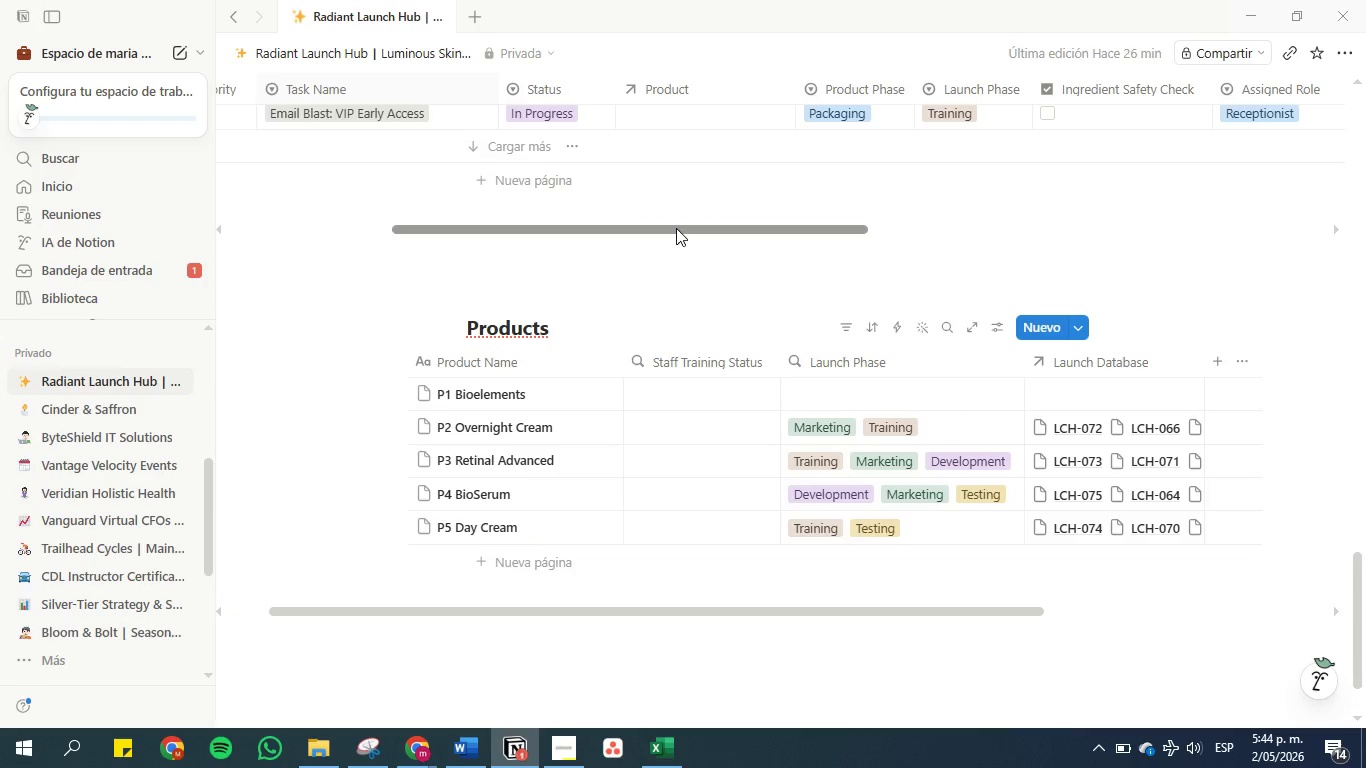 
left_click_drag(start_coordinate=[676, 228], to_coordinate=[419, 251])
 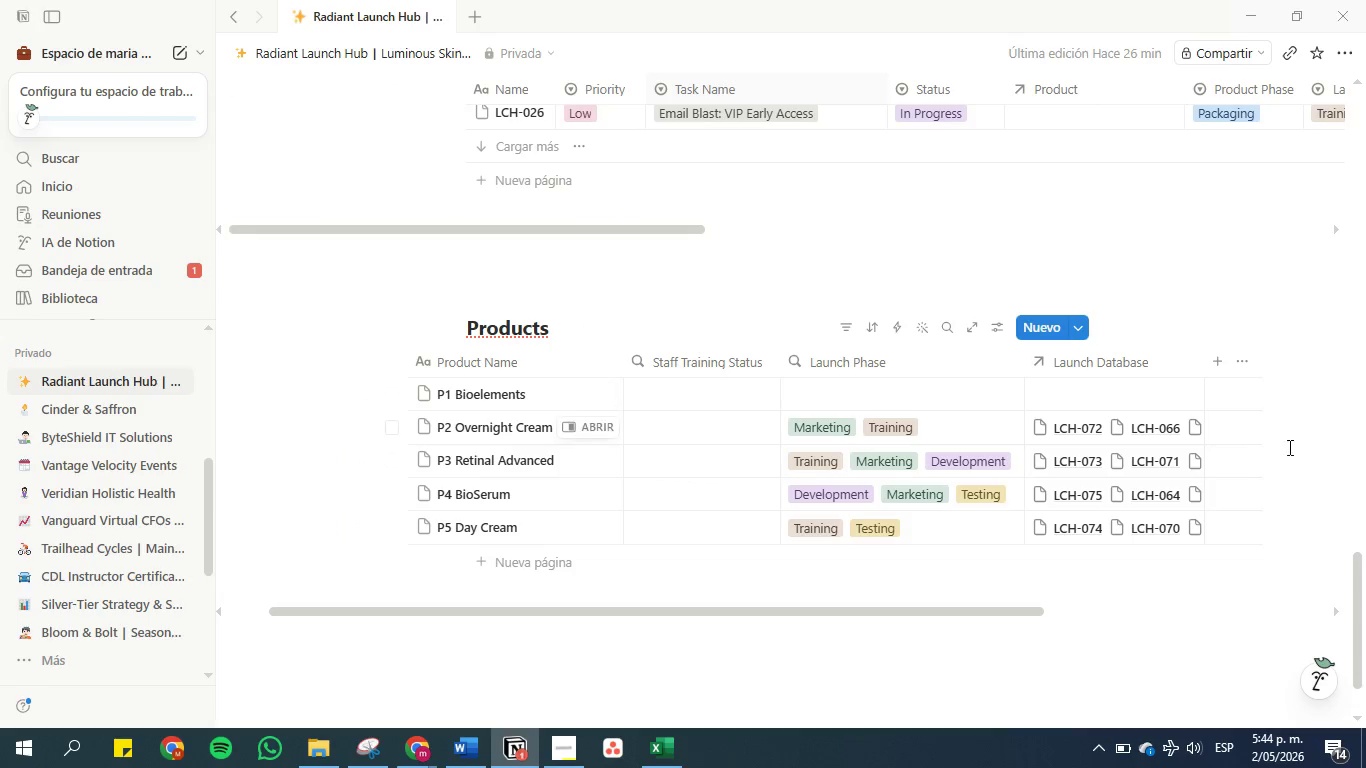 
scroll: coordinate [603, 327], scroll_direction: up, amount: 14.0
 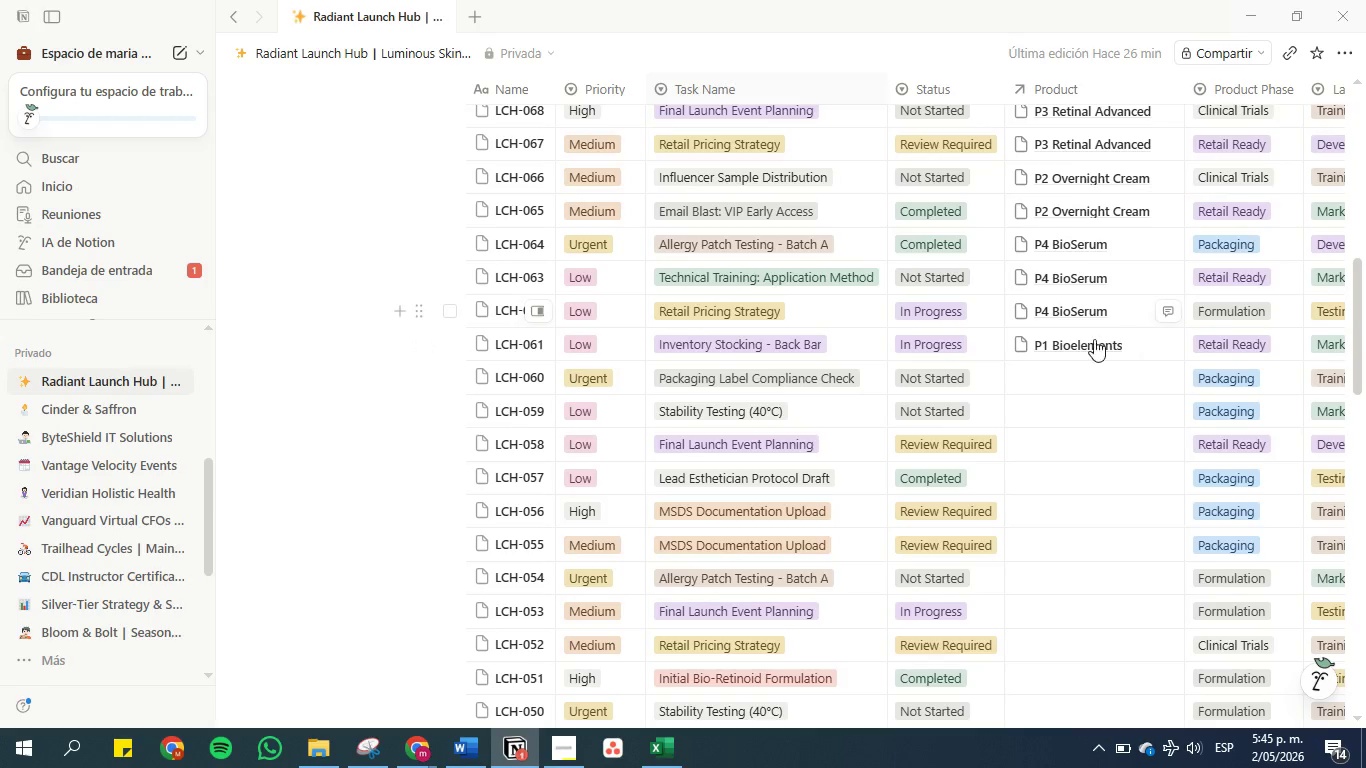 
left_click([1086, 339])
 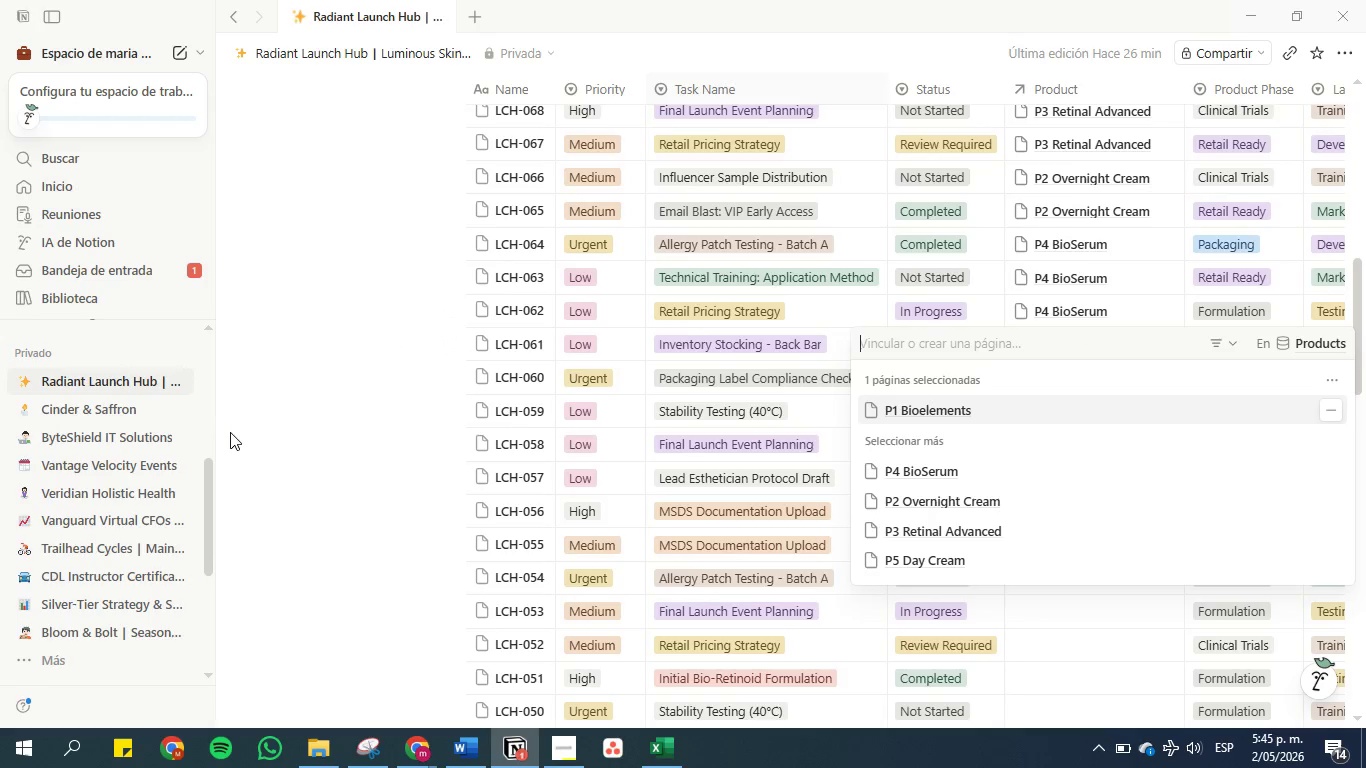 
left_click([256, 359])
 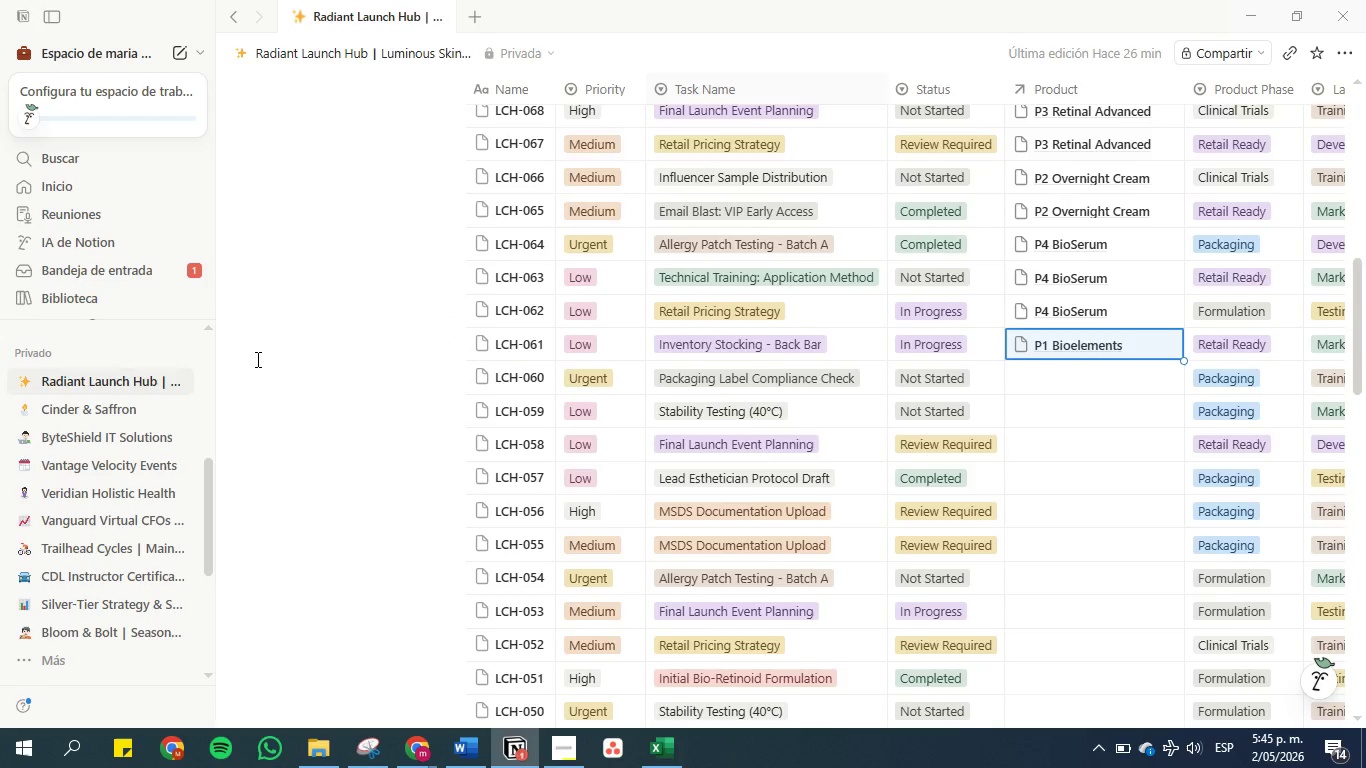 
scroll: coordinate [256, 359], scroll_direction: up, amount: 1.0
 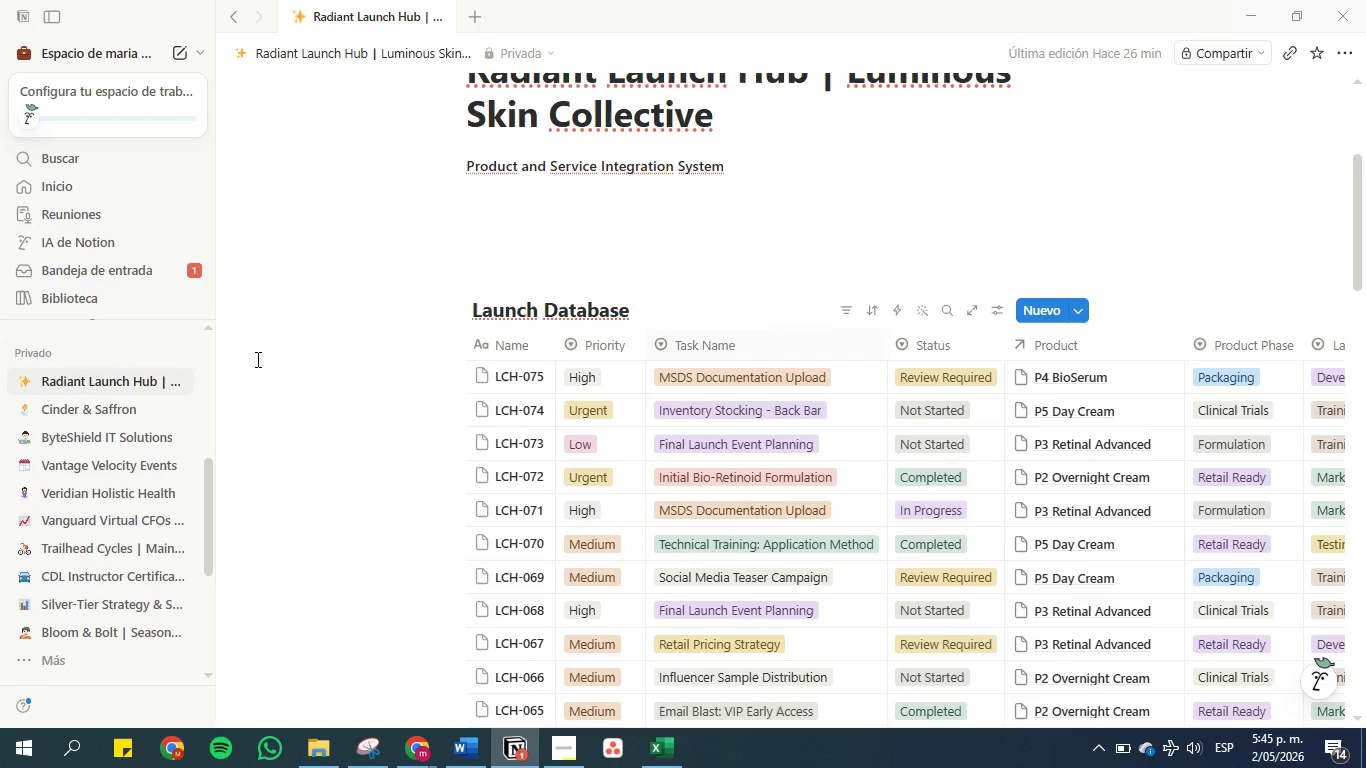 
scroll: coordinate [256, 359], scroll_direction: down, amount: 1.0
 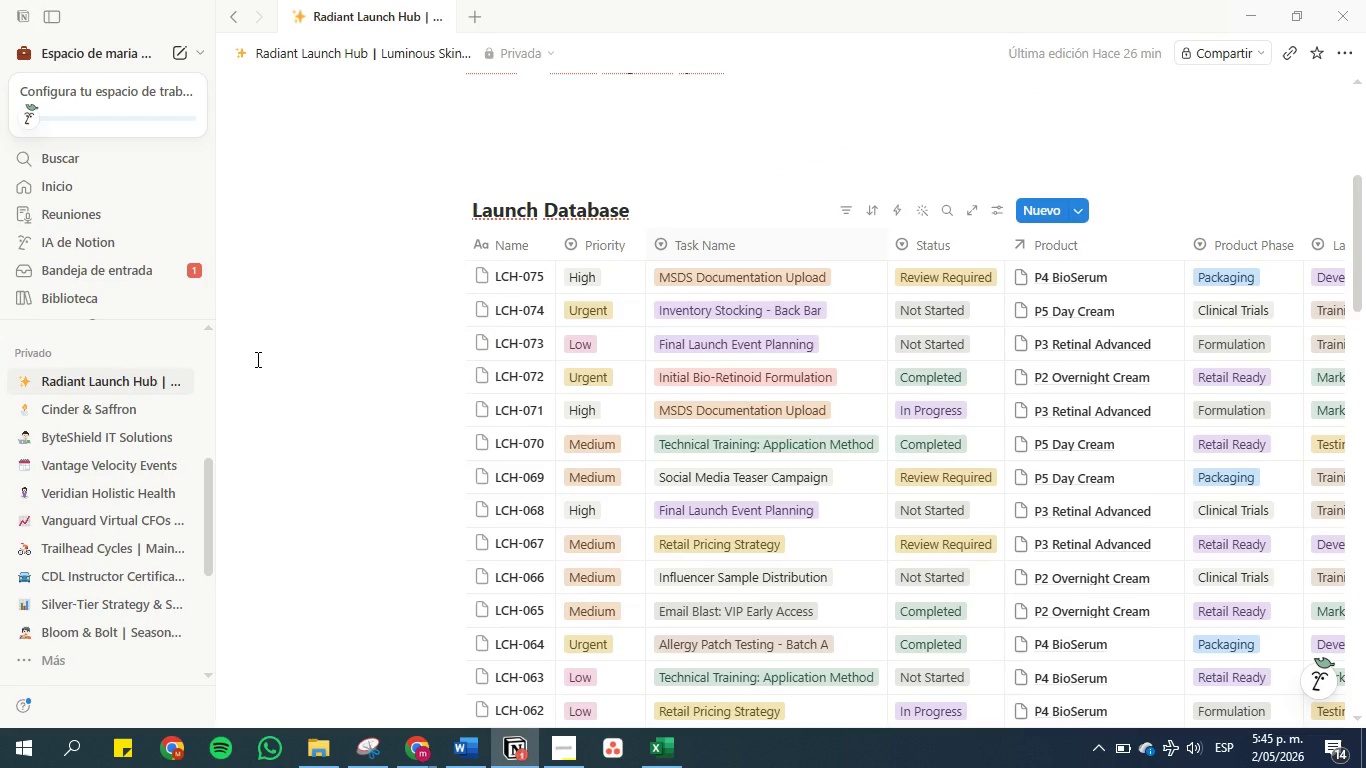 
wait(6.38)
 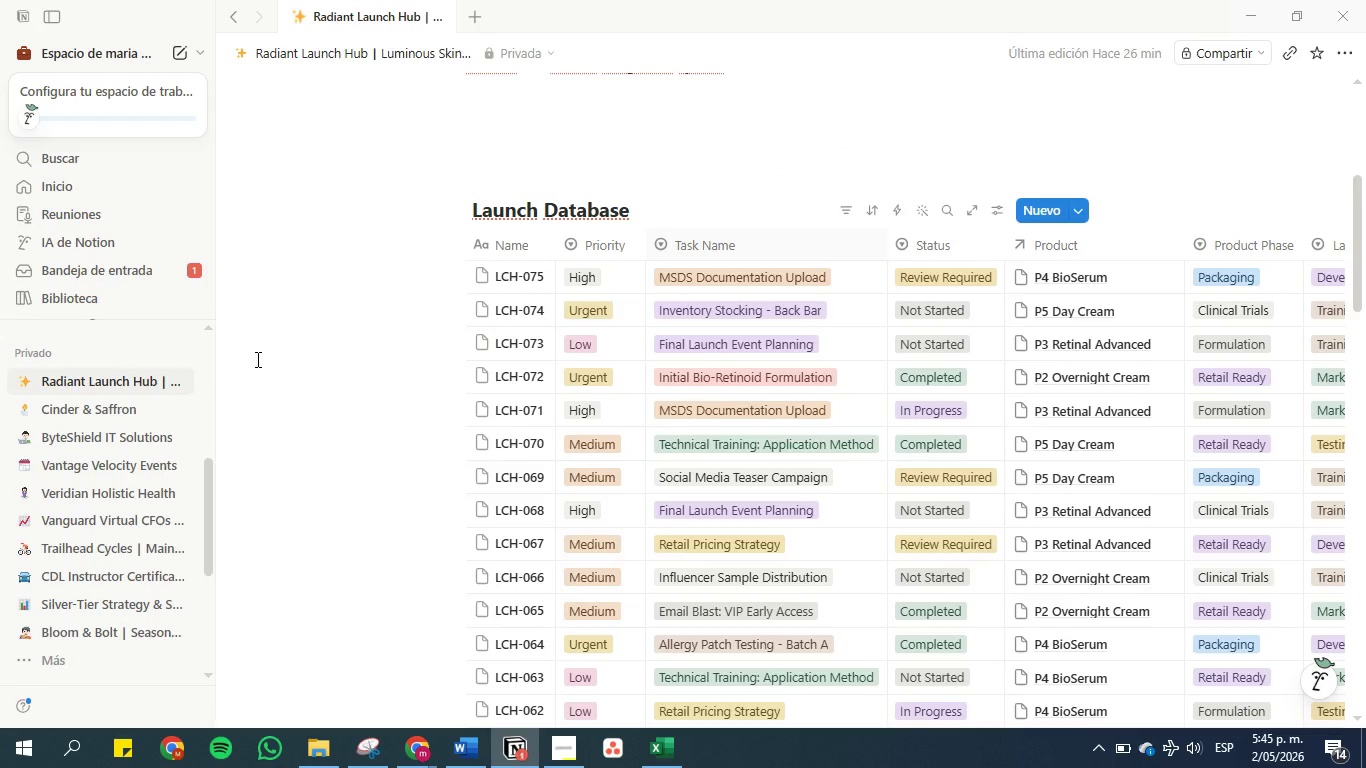 
scroll: coordinate [256, 359], scroll_direction: down, amount: 5.0
 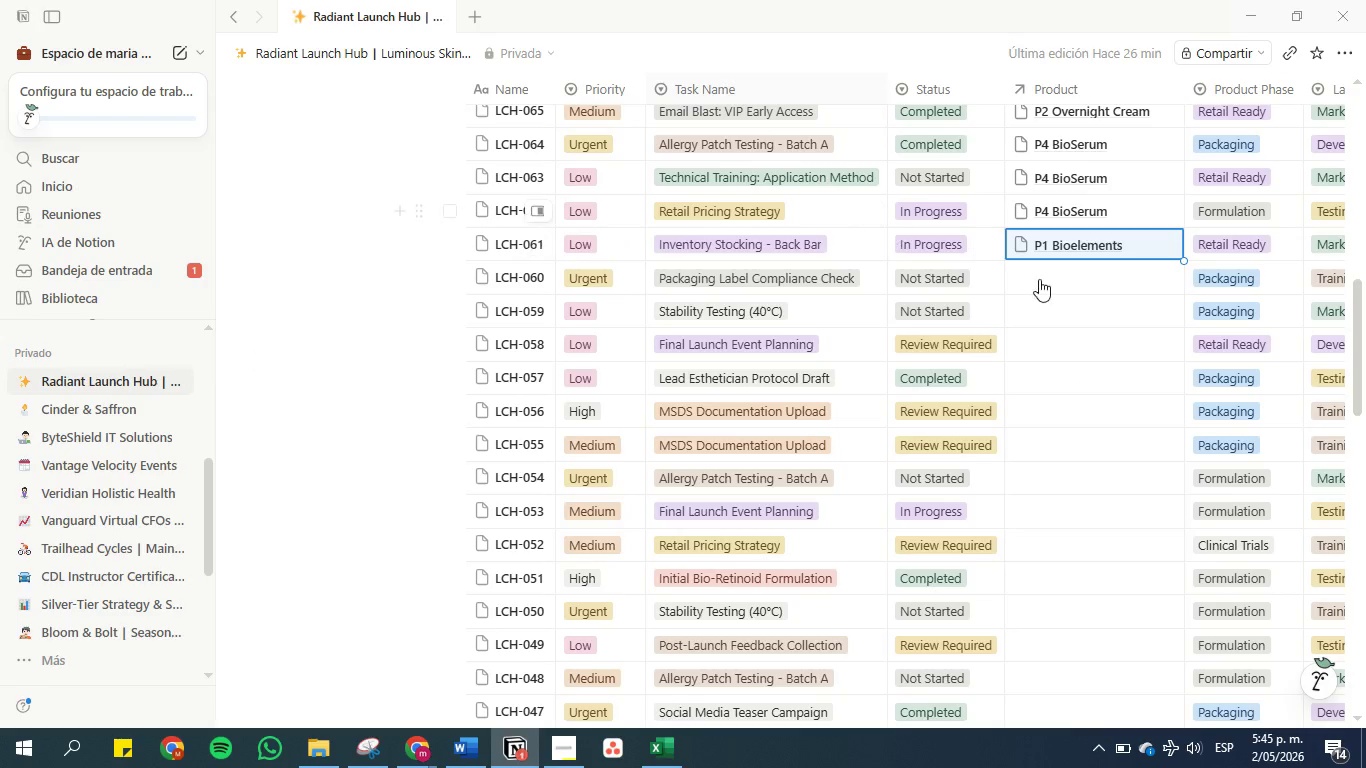 
left_click([1094, 281])
 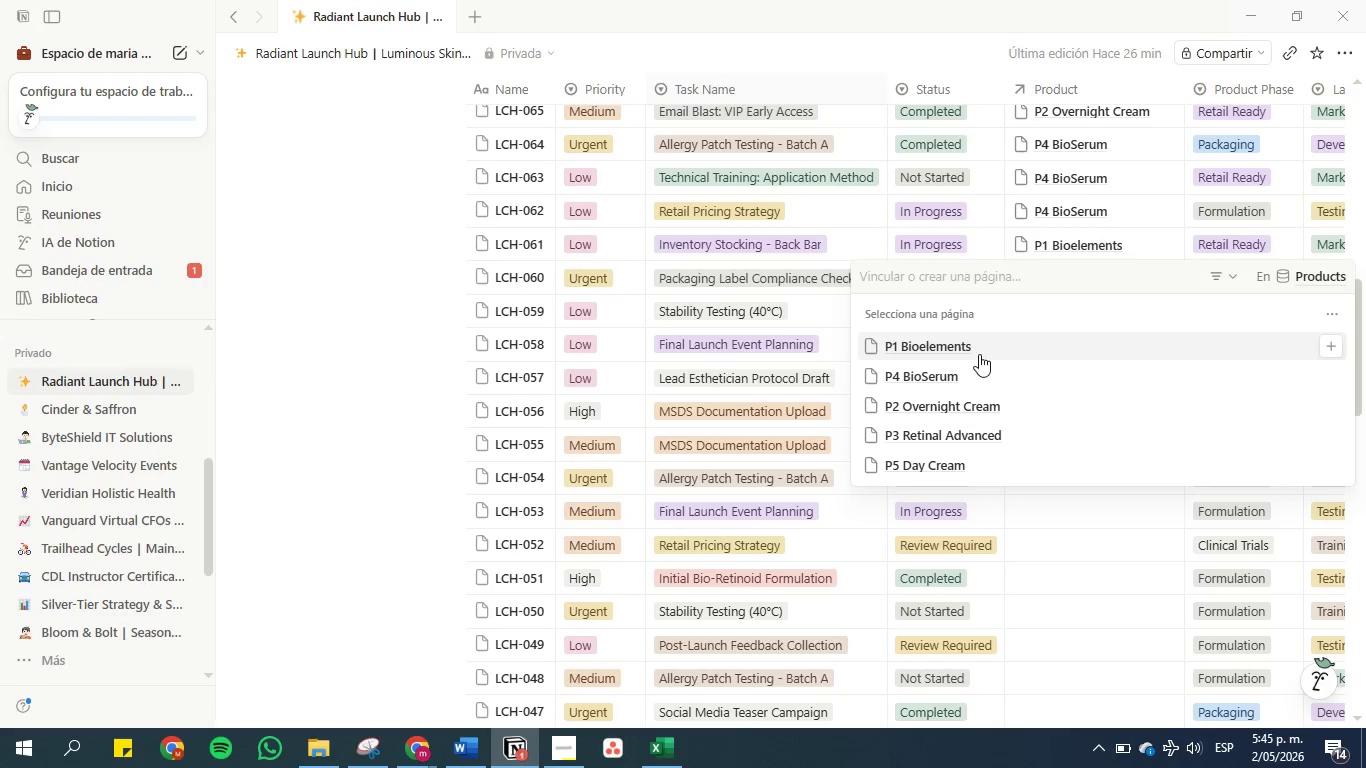 
left_click([979, 344])
 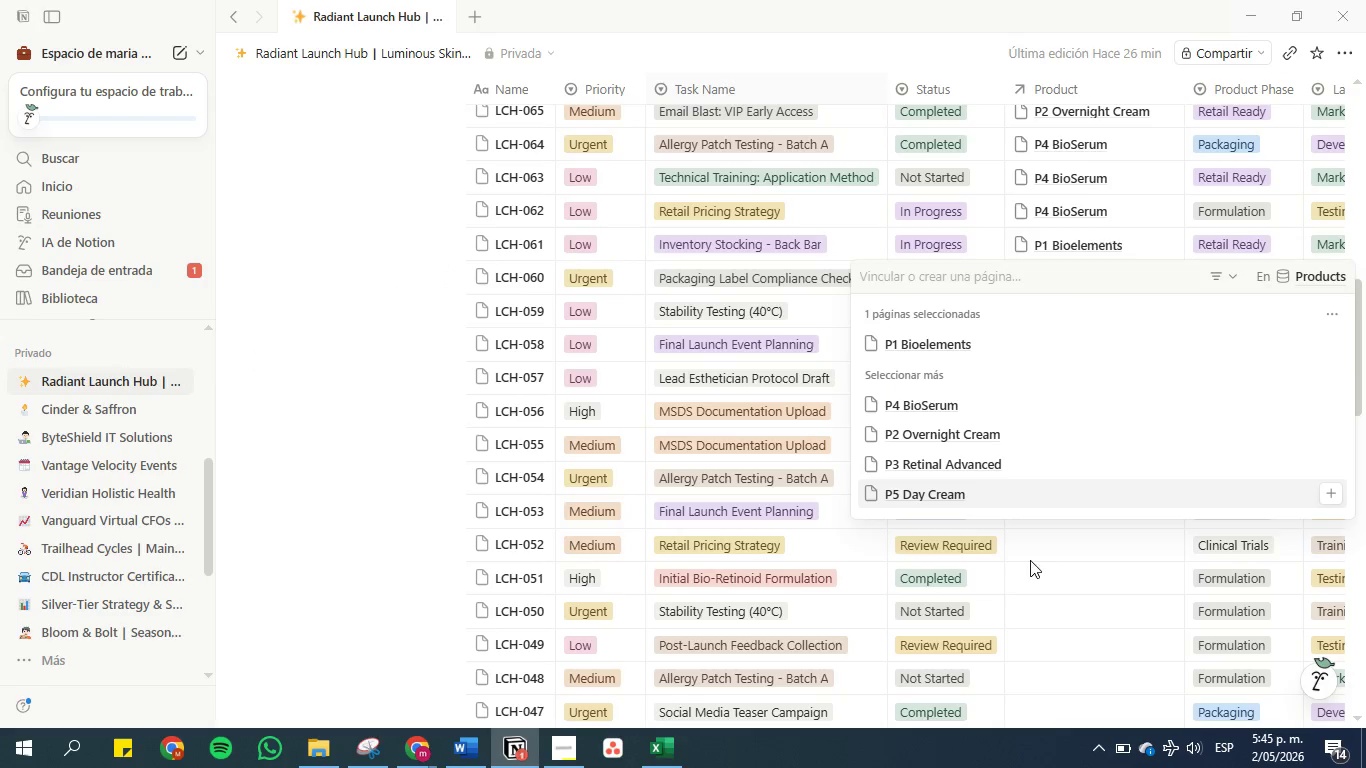 
left_click([1042, 568])
 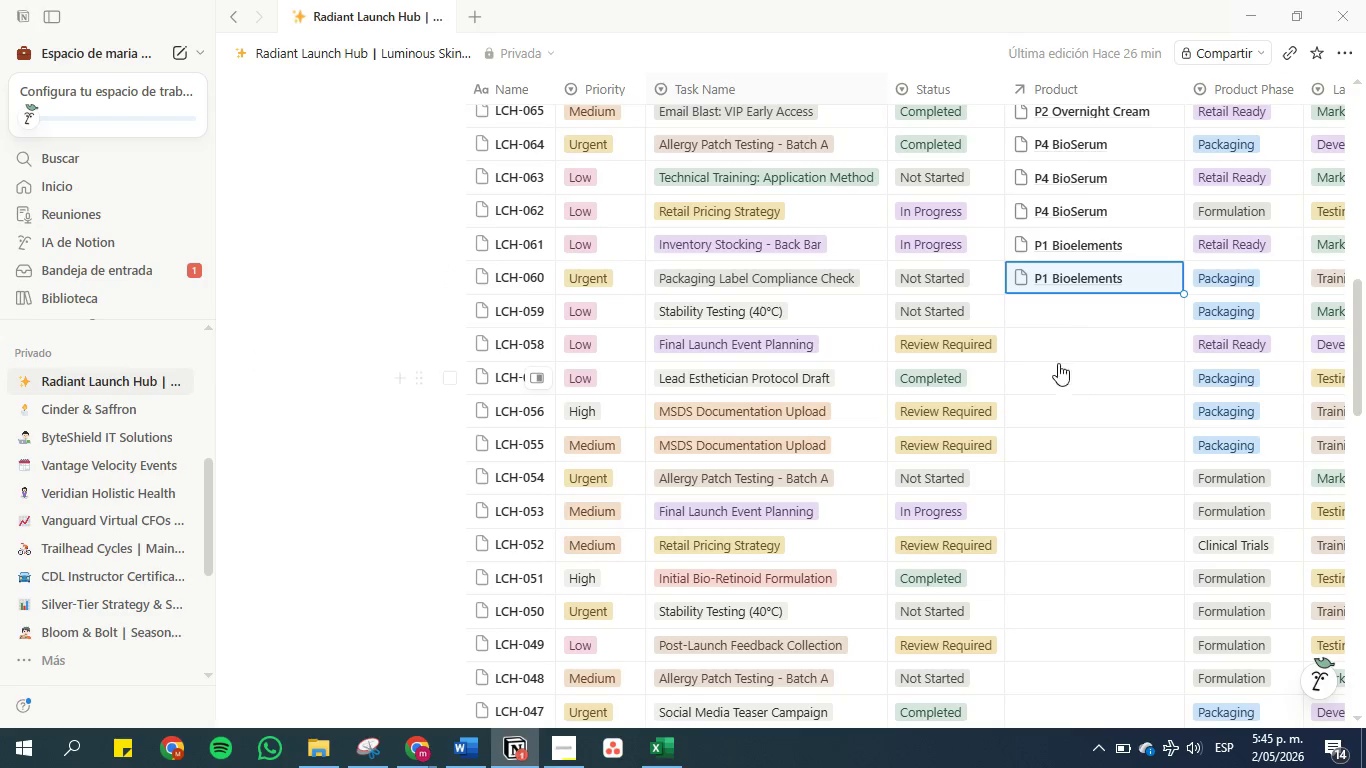 
left_click([1053, 300])
 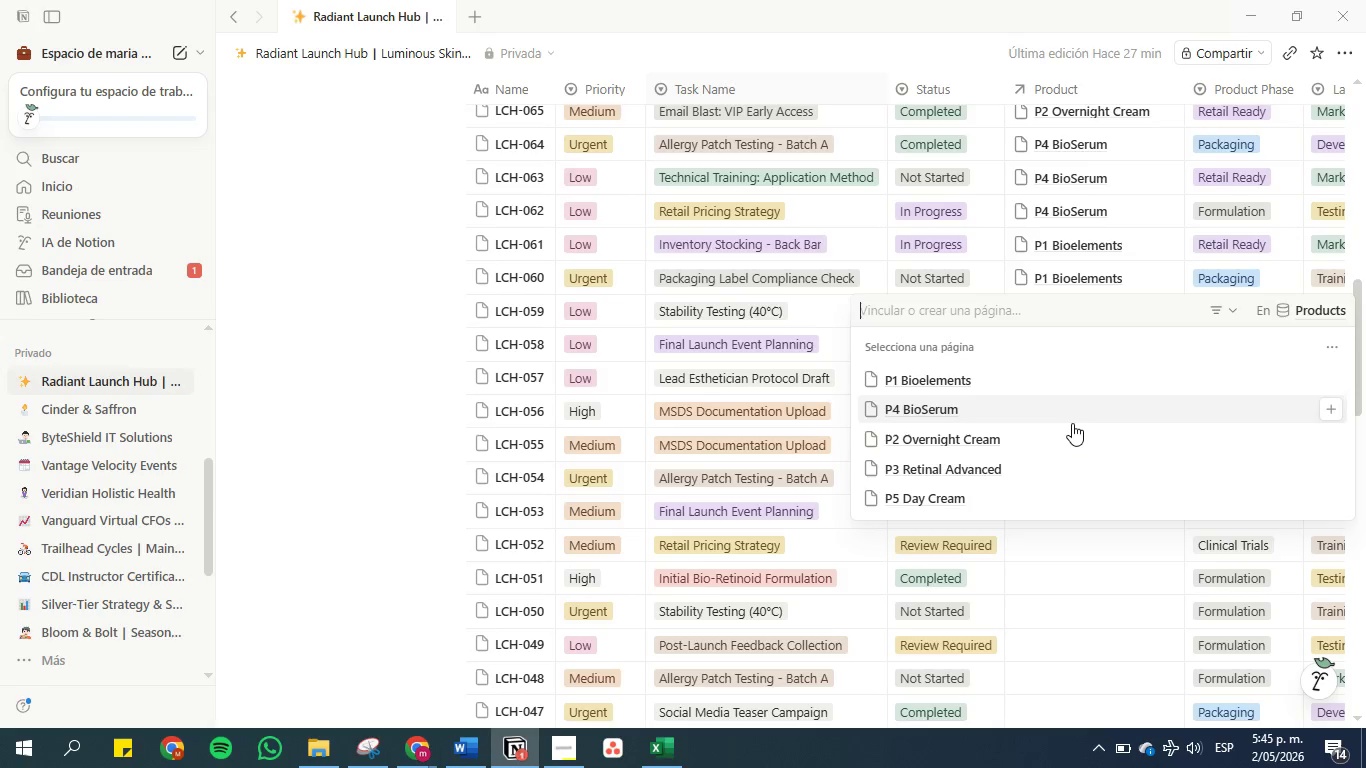 
left_click([1105, 616])
 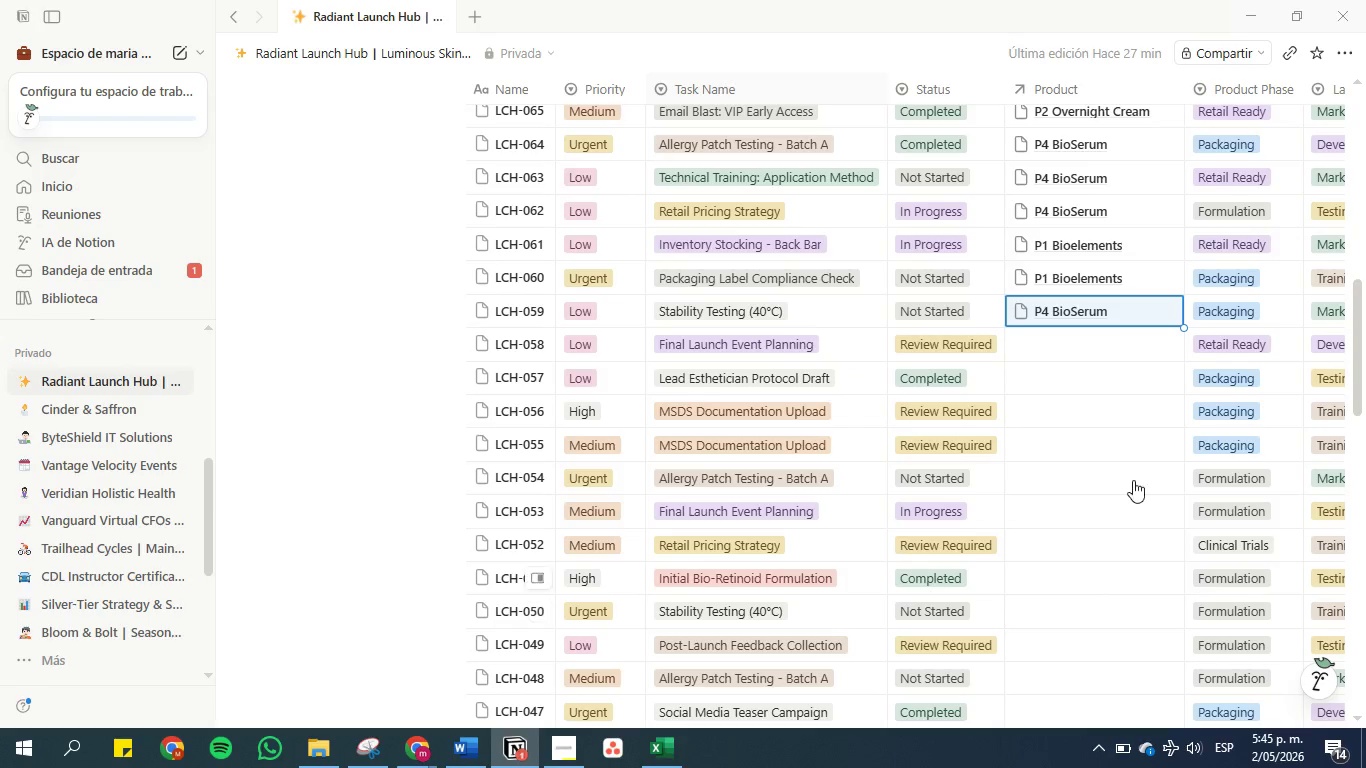 
key(Control+C)
 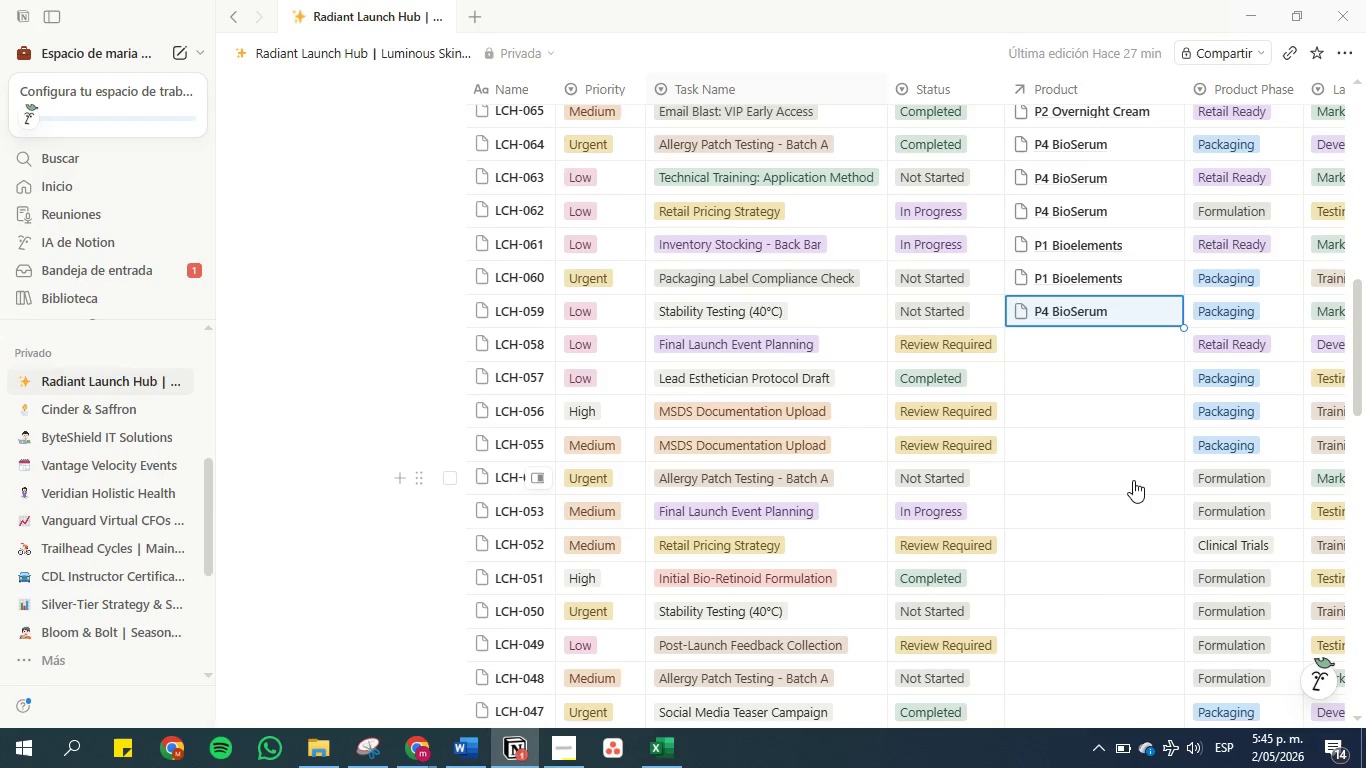 
key(ArrowDown)
 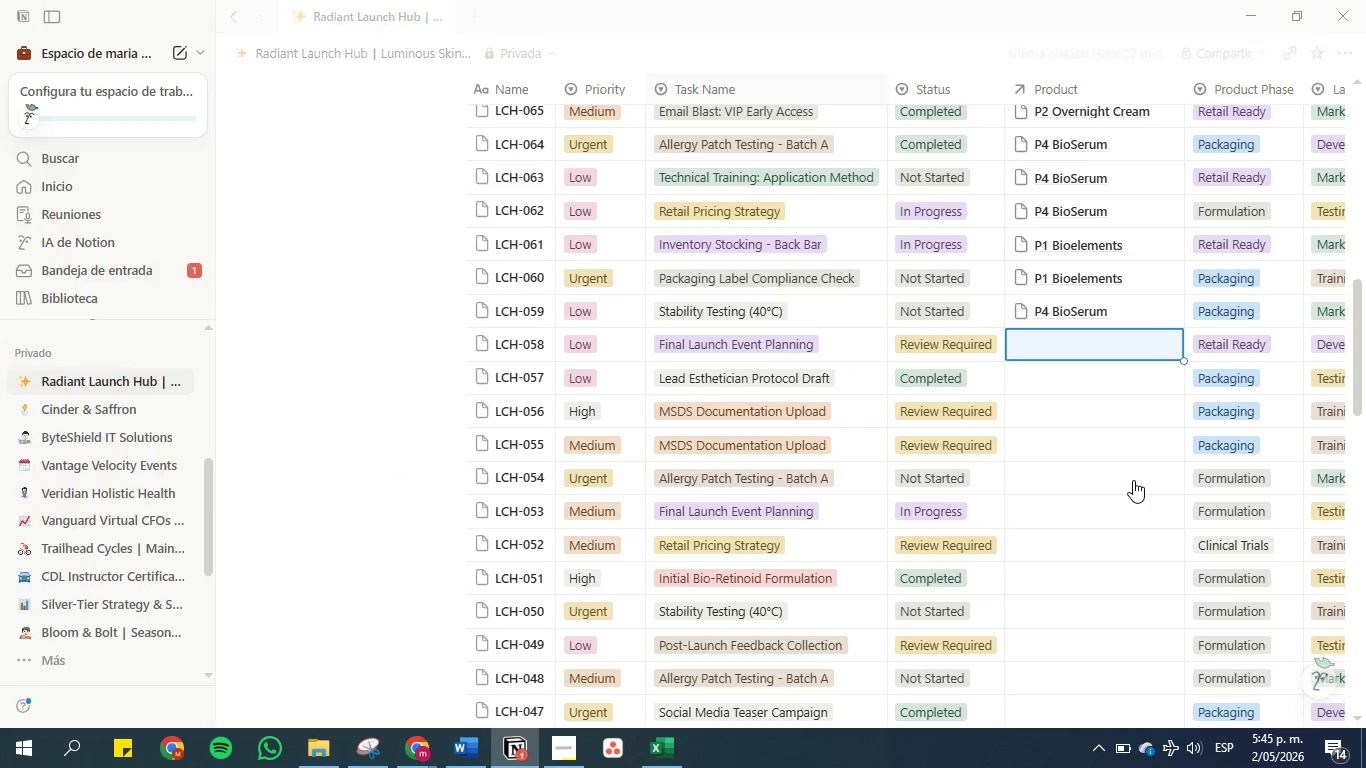 
key(Control+V)
 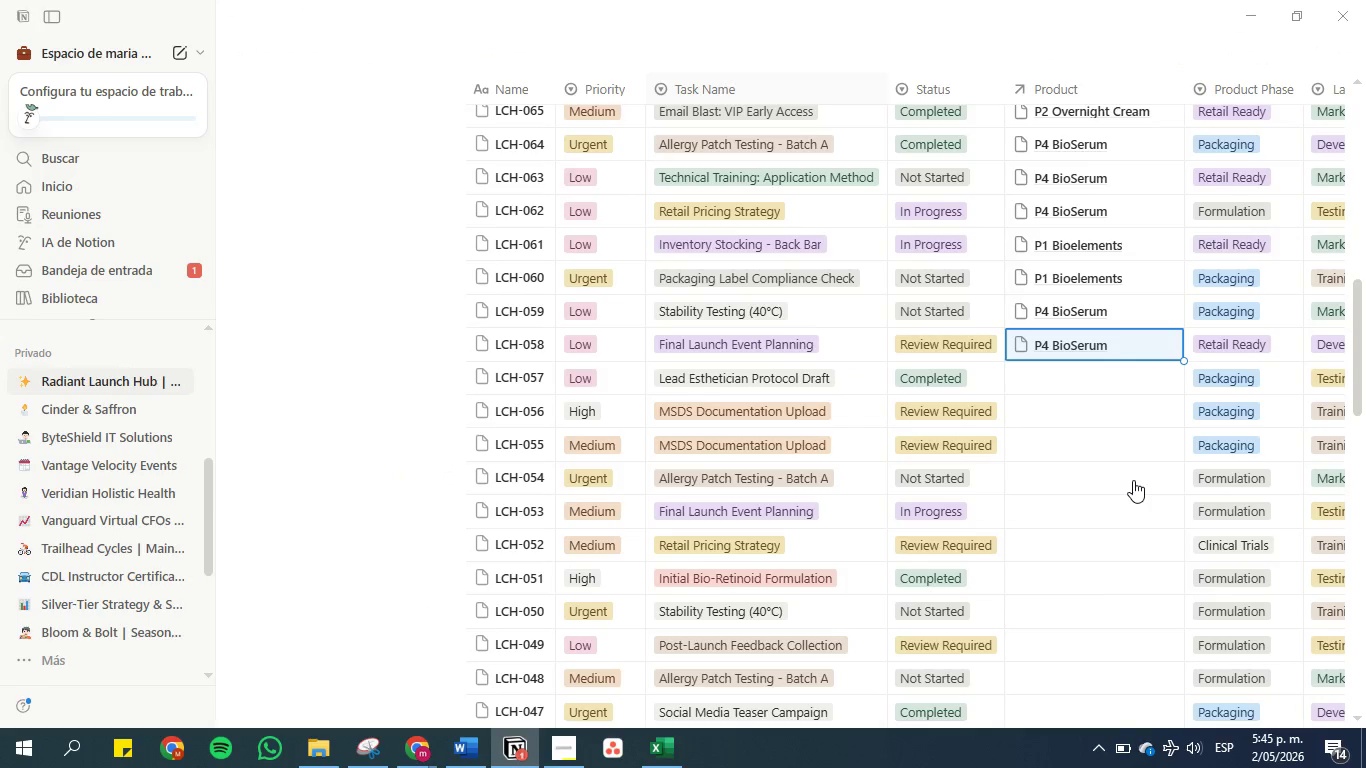 
key(ArrowDown)
 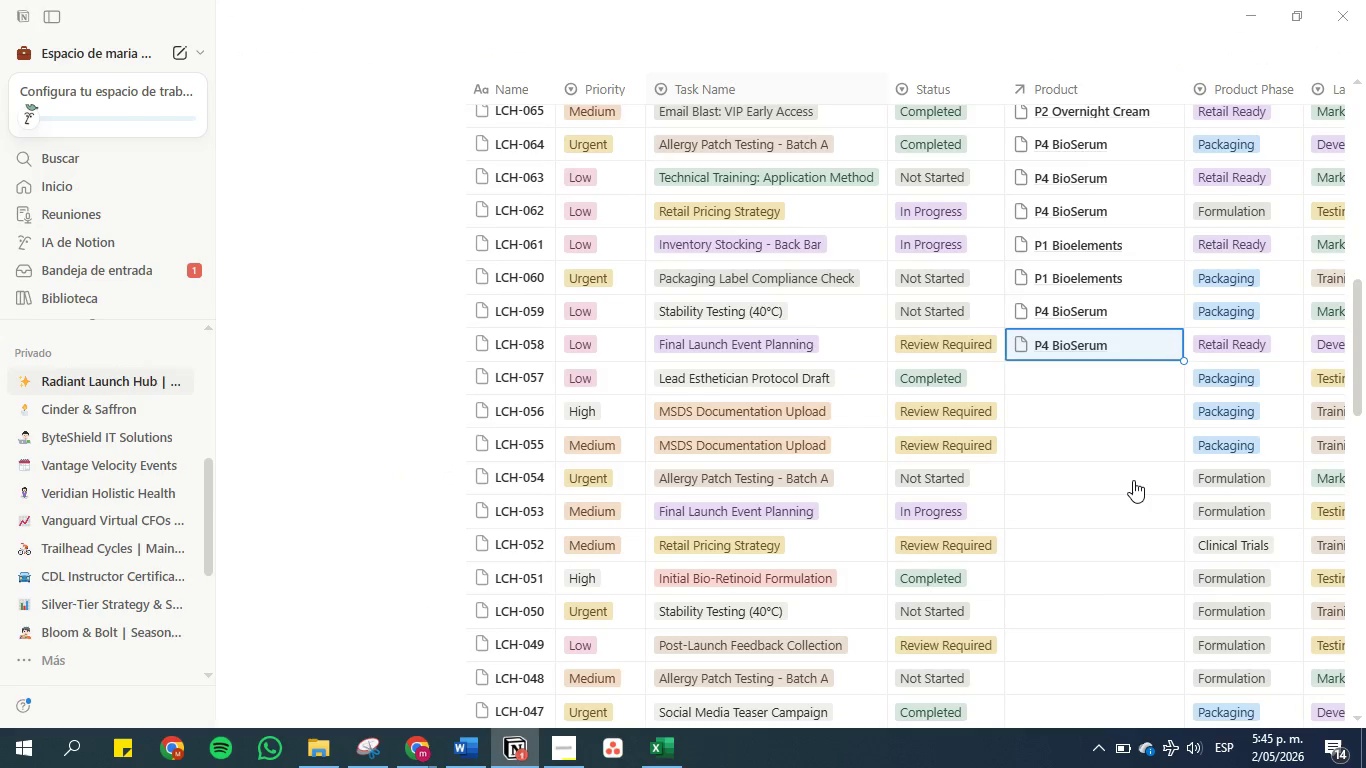 
key(Control+V)
 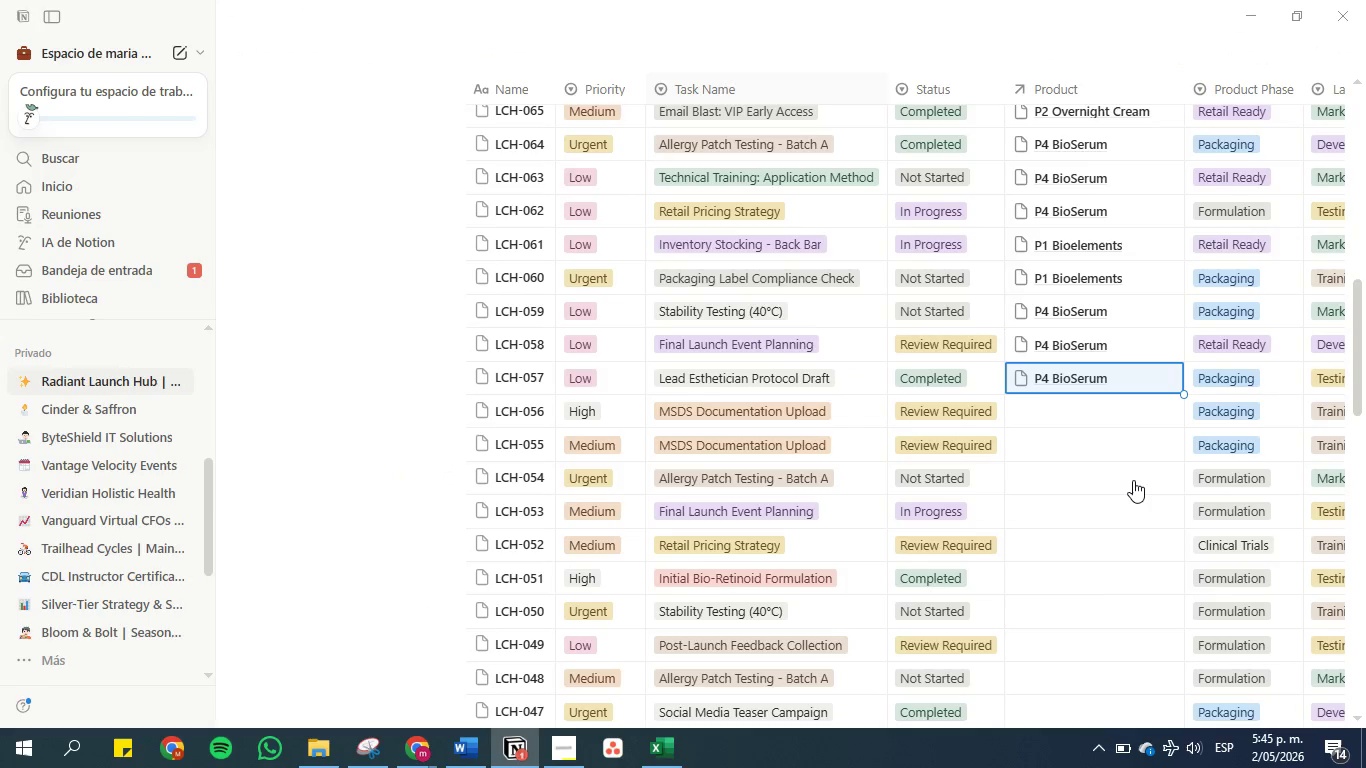 
key(ArrowDown)
 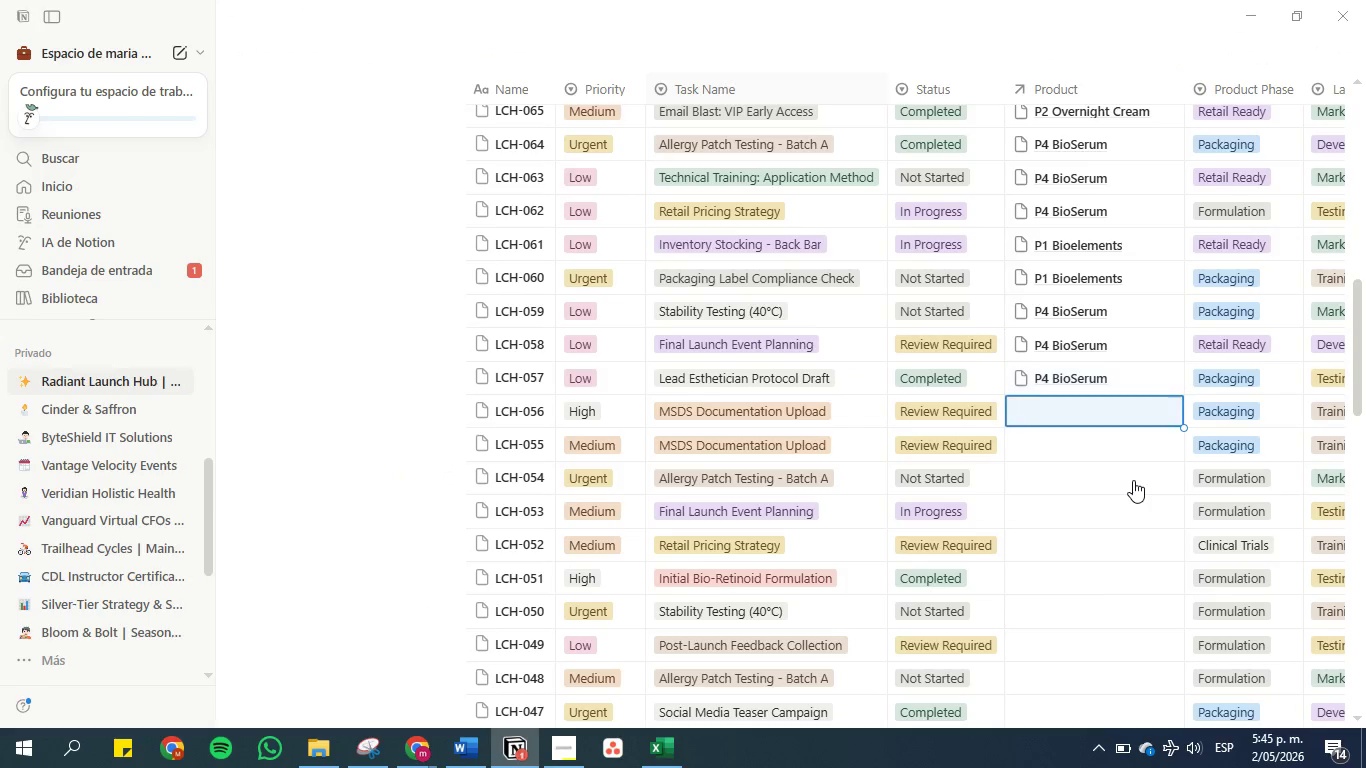 
key(Control+V)
 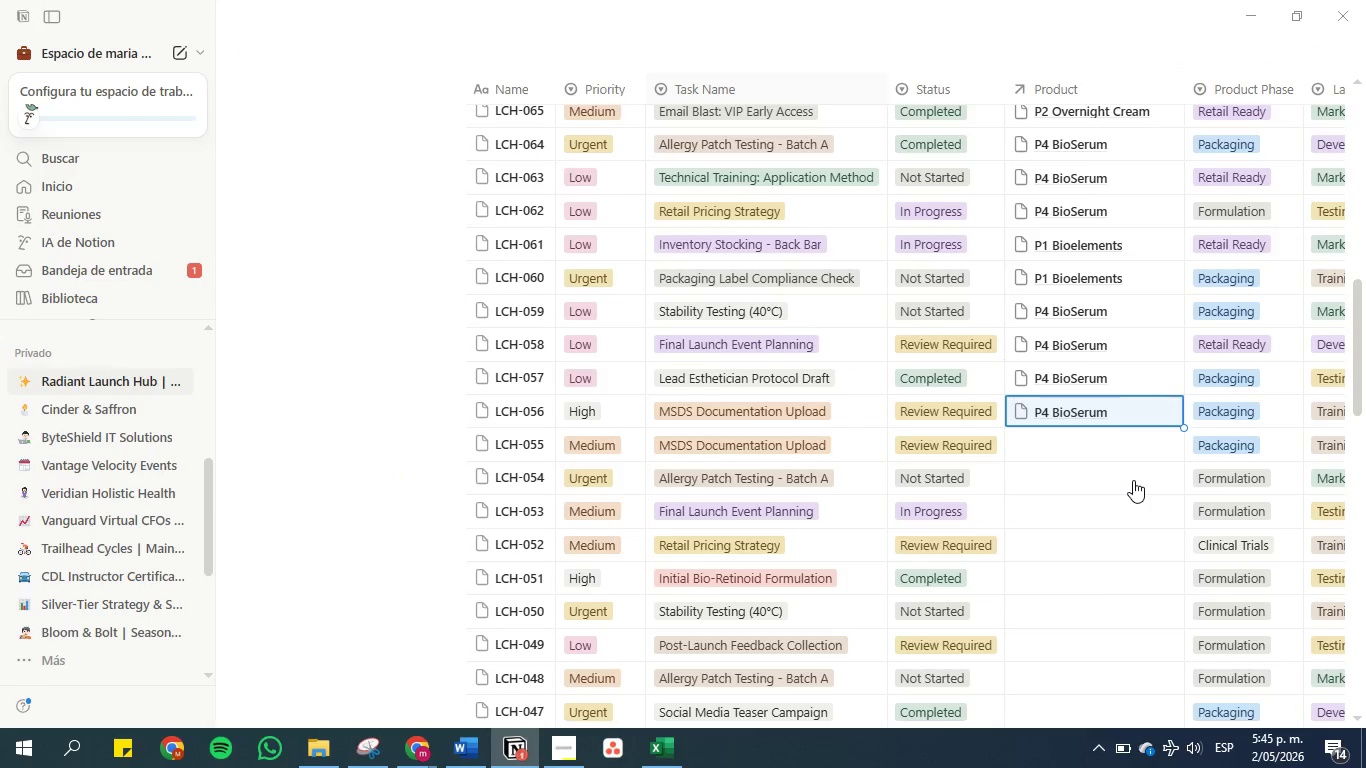 
key(Control+ArrowDown)
 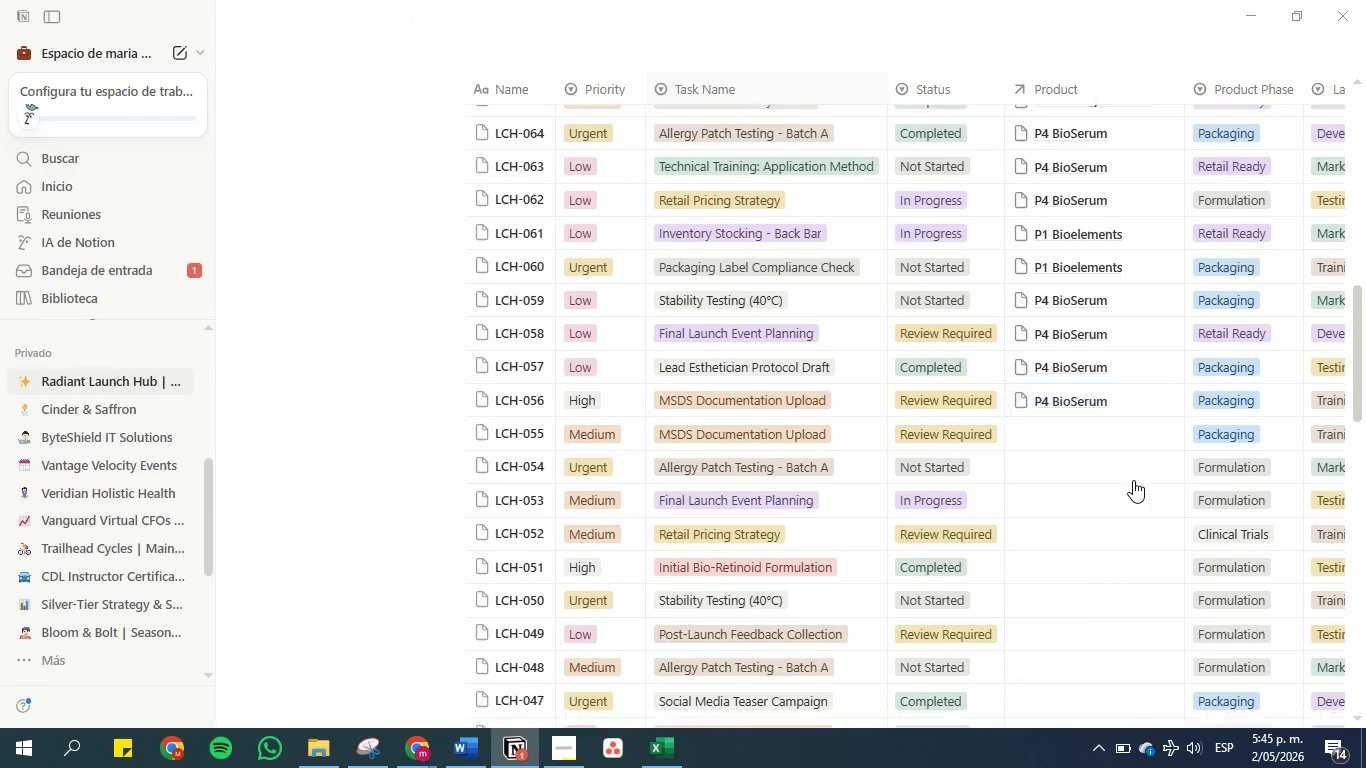 
key(Control+V)
 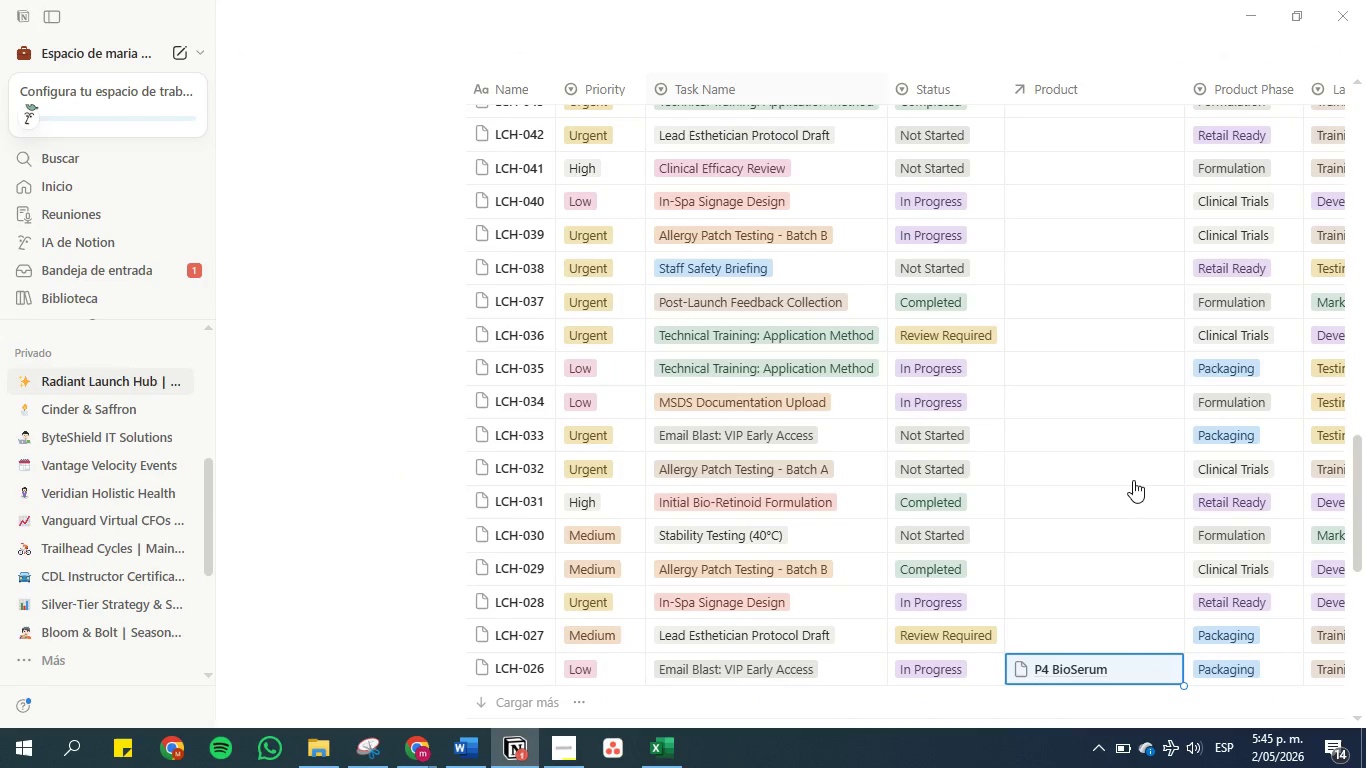 
key(ArrowUp)
 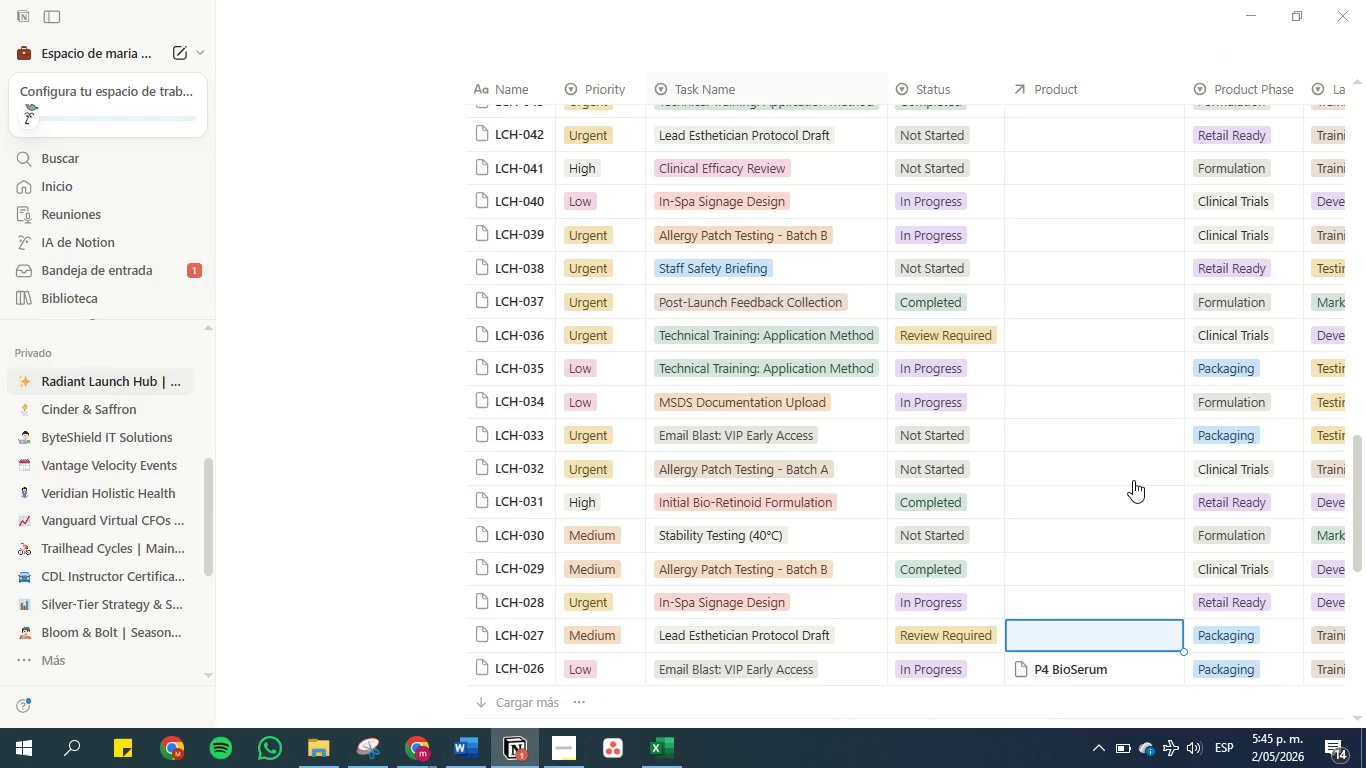 
key(Control+V)
 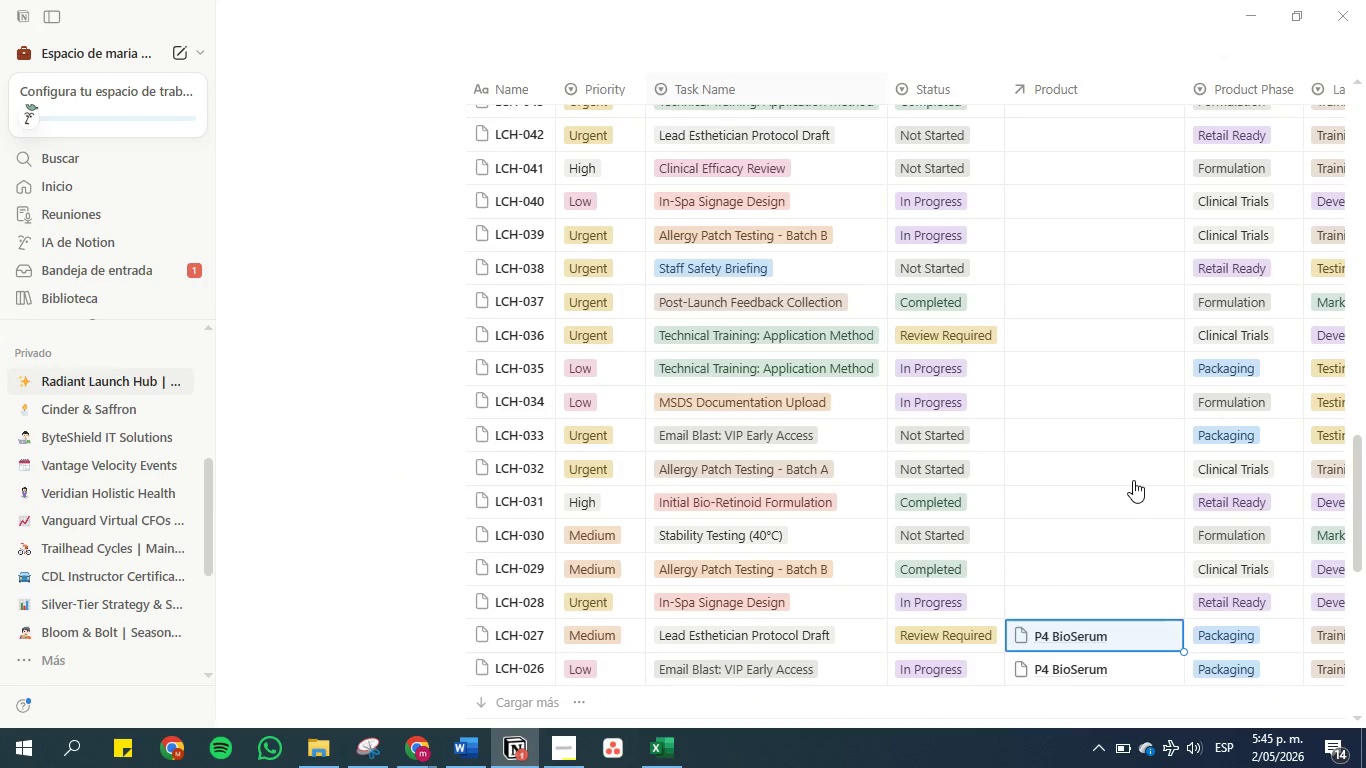 
key(ArrowUp)
 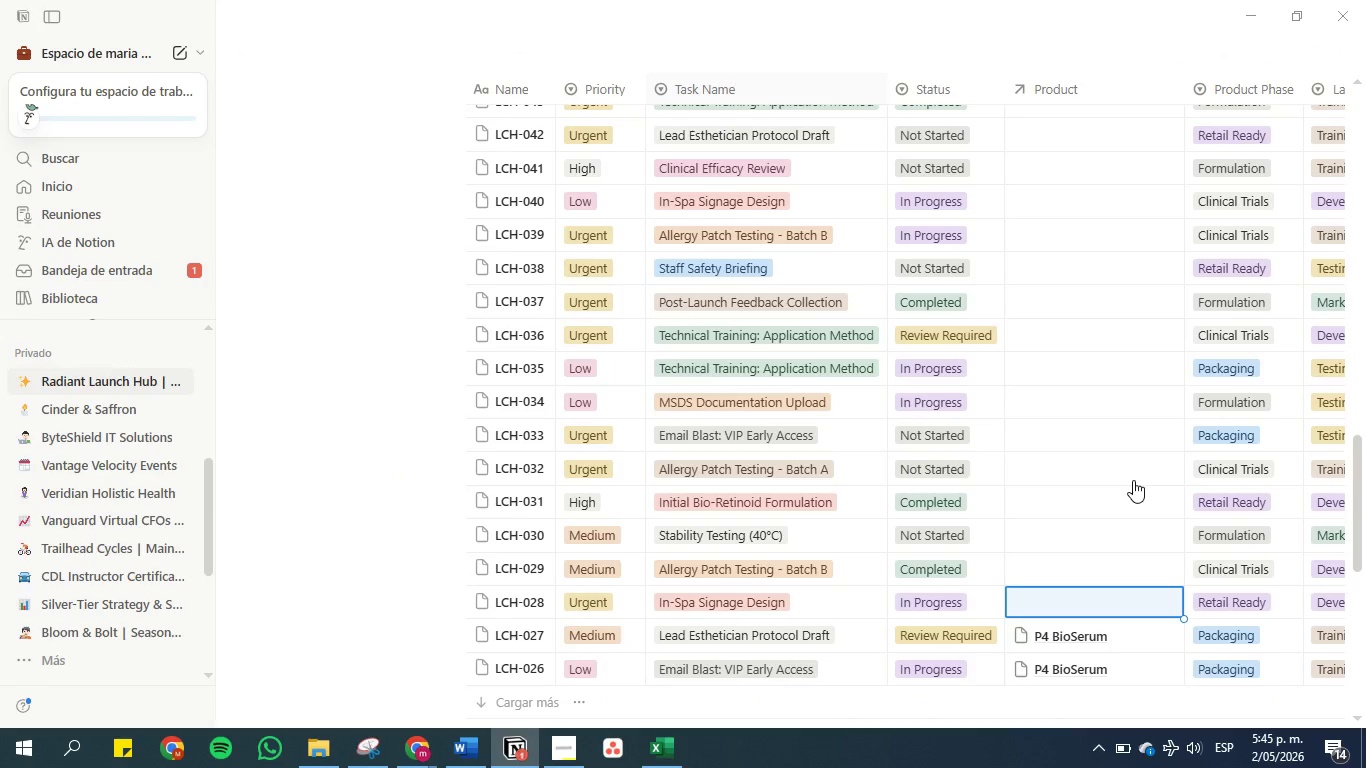 
key(Control+V)
 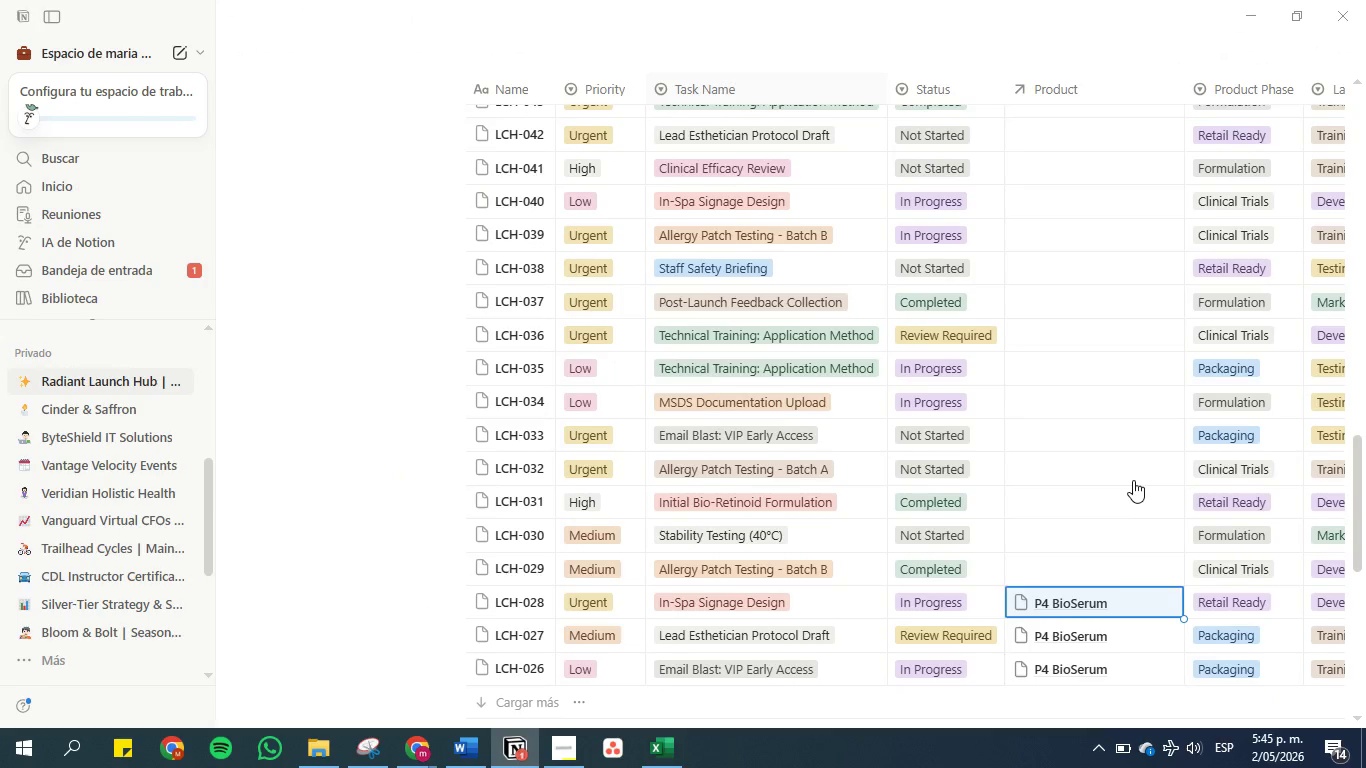 
key(Control+ArrowUp)
 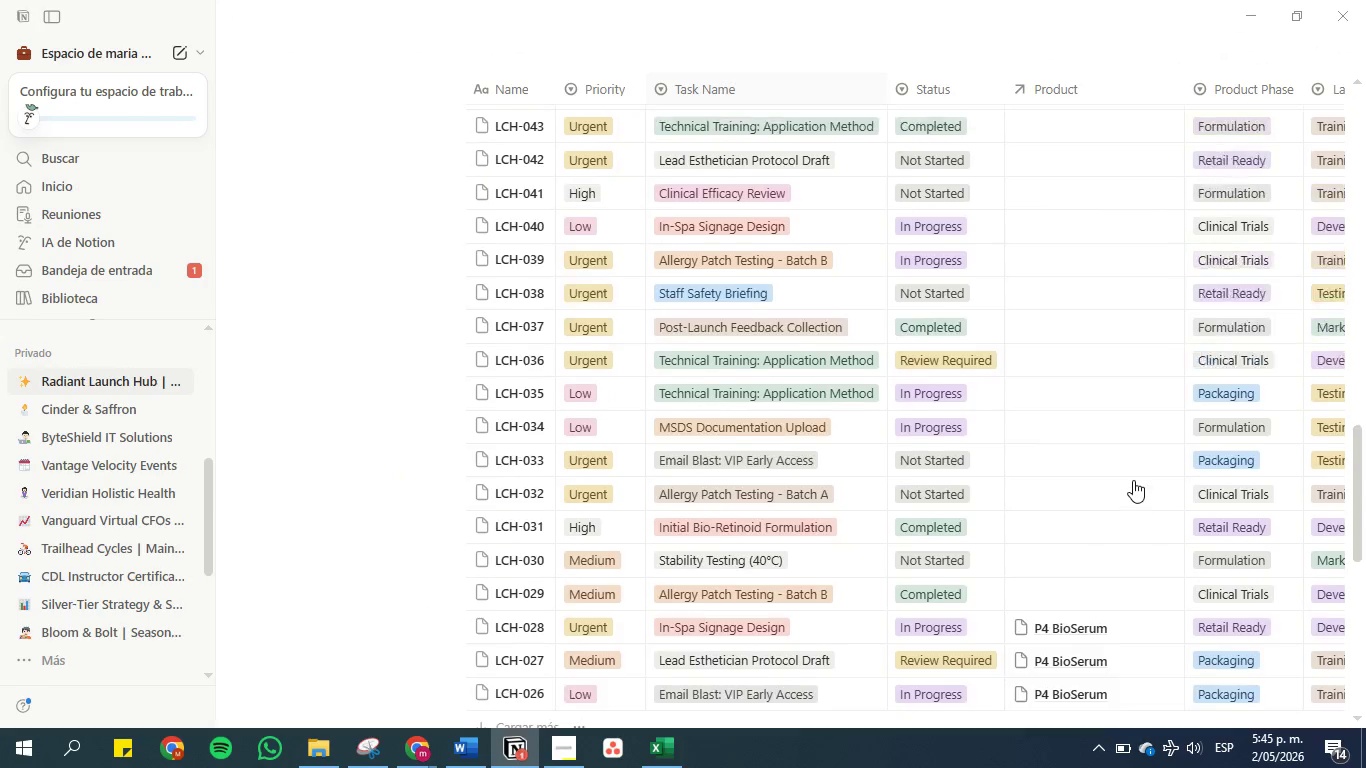 
hold_key(key=ControlLeft, duration=0.58)
 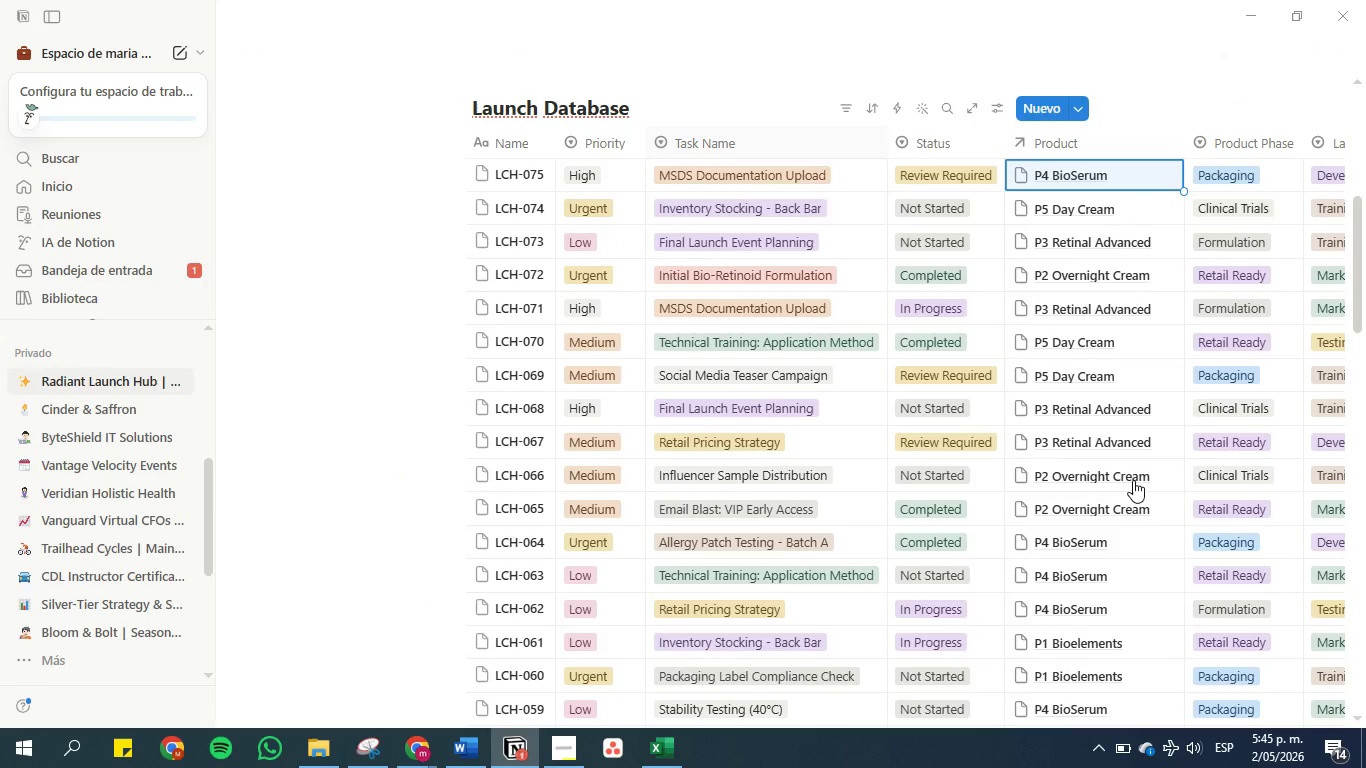 
hold_key(key=V, duration=0.42)
 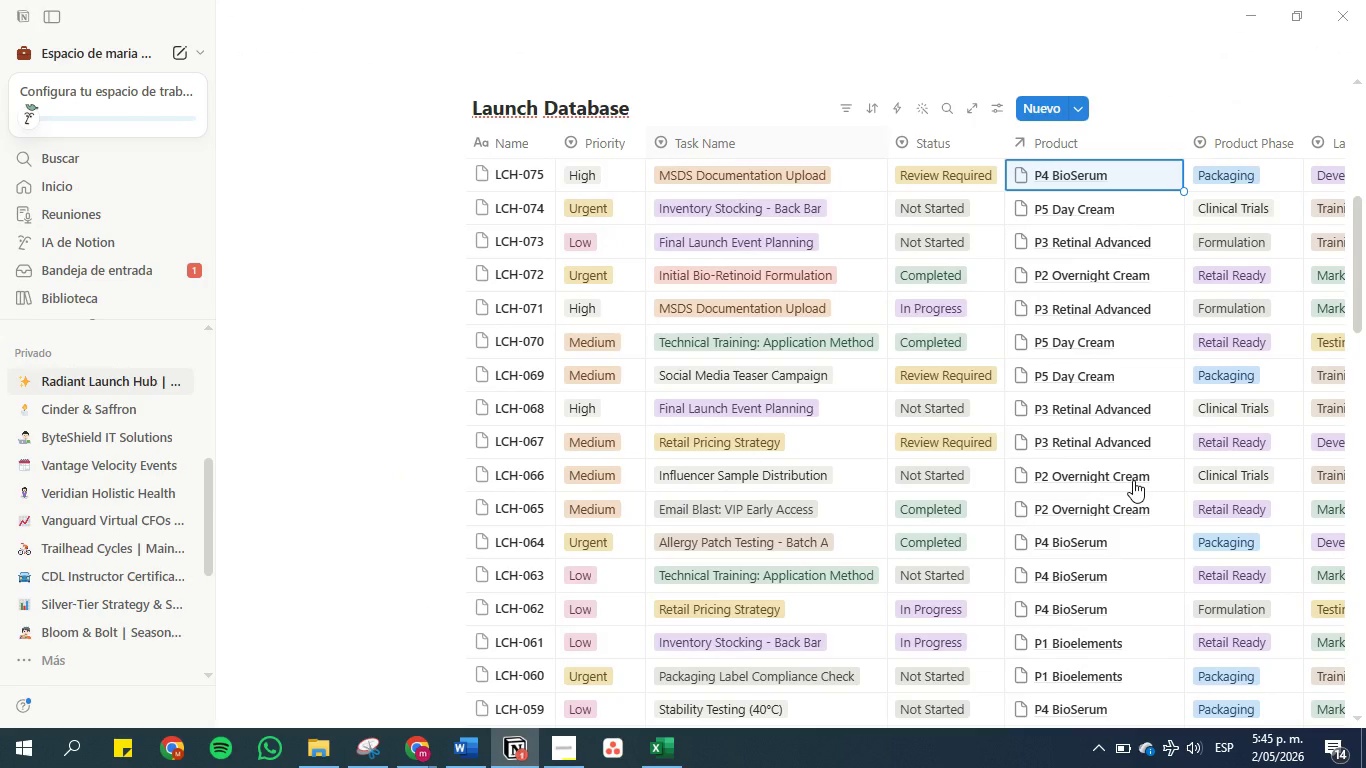 
hold_key(key=ArrowDown, duration=0.92)
 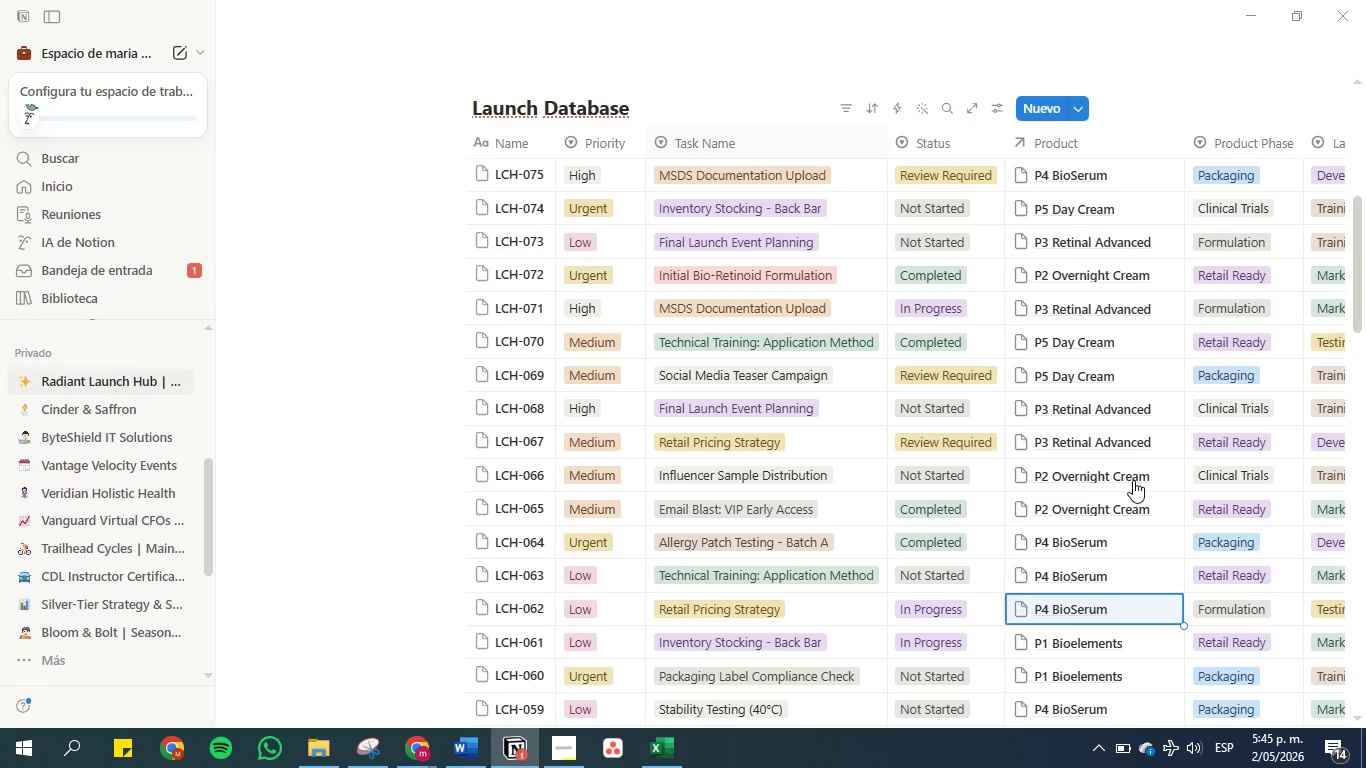 
key(ArrowDown)
 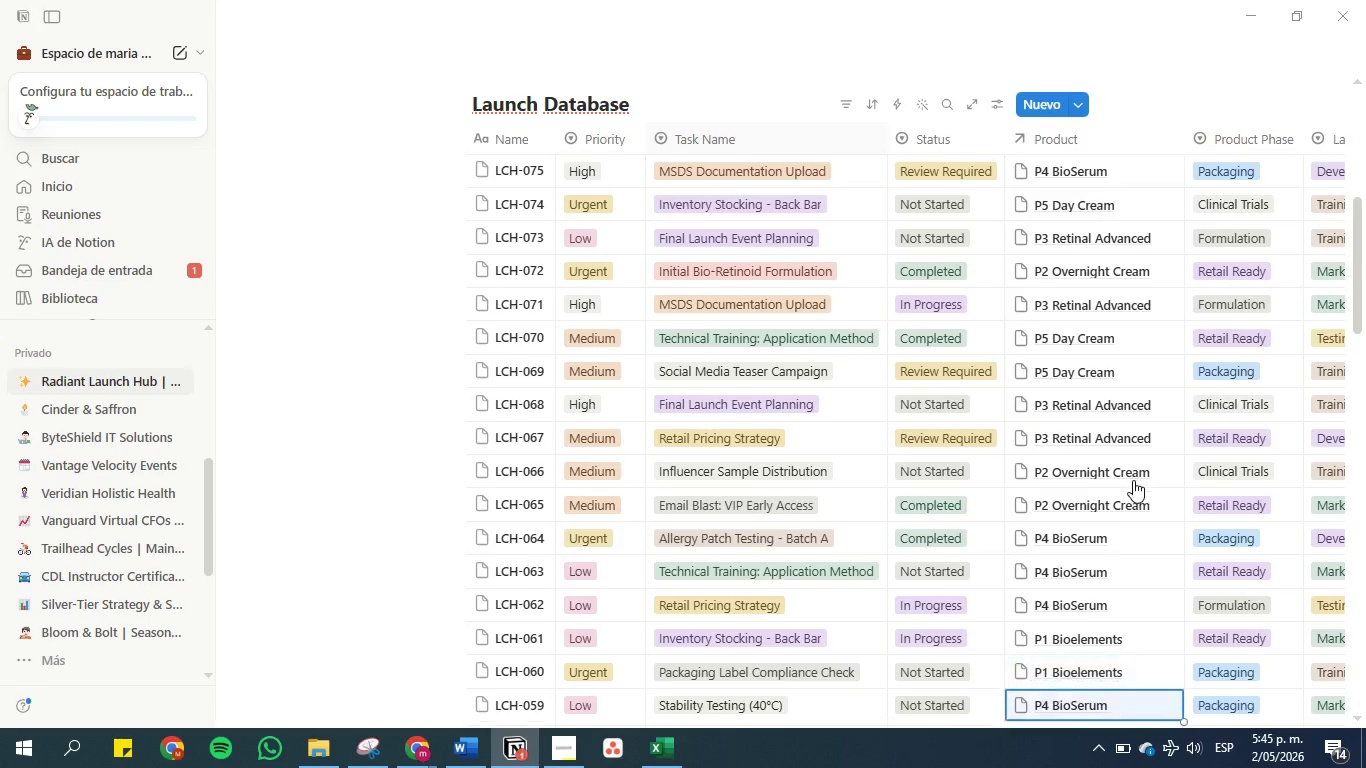 
key(ArrowDown)
 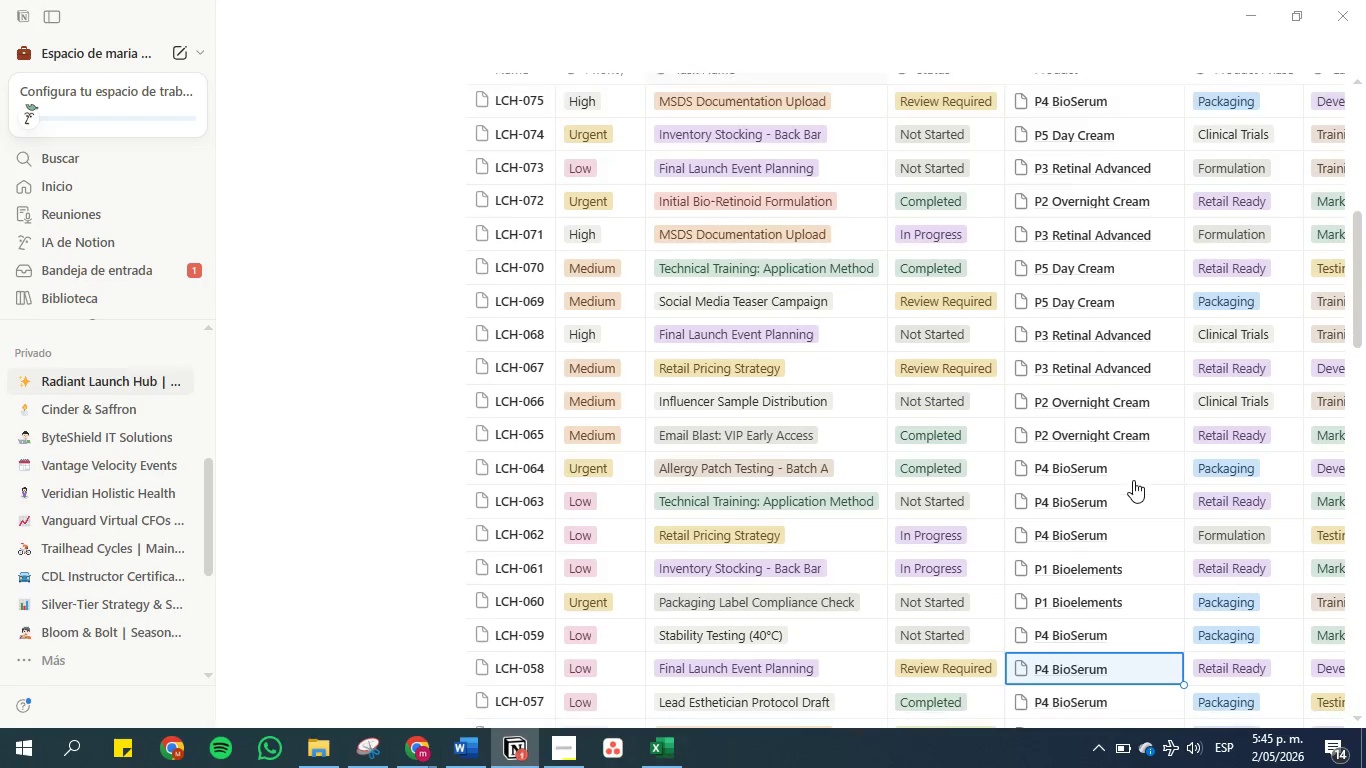 
key(ArrowDown)
 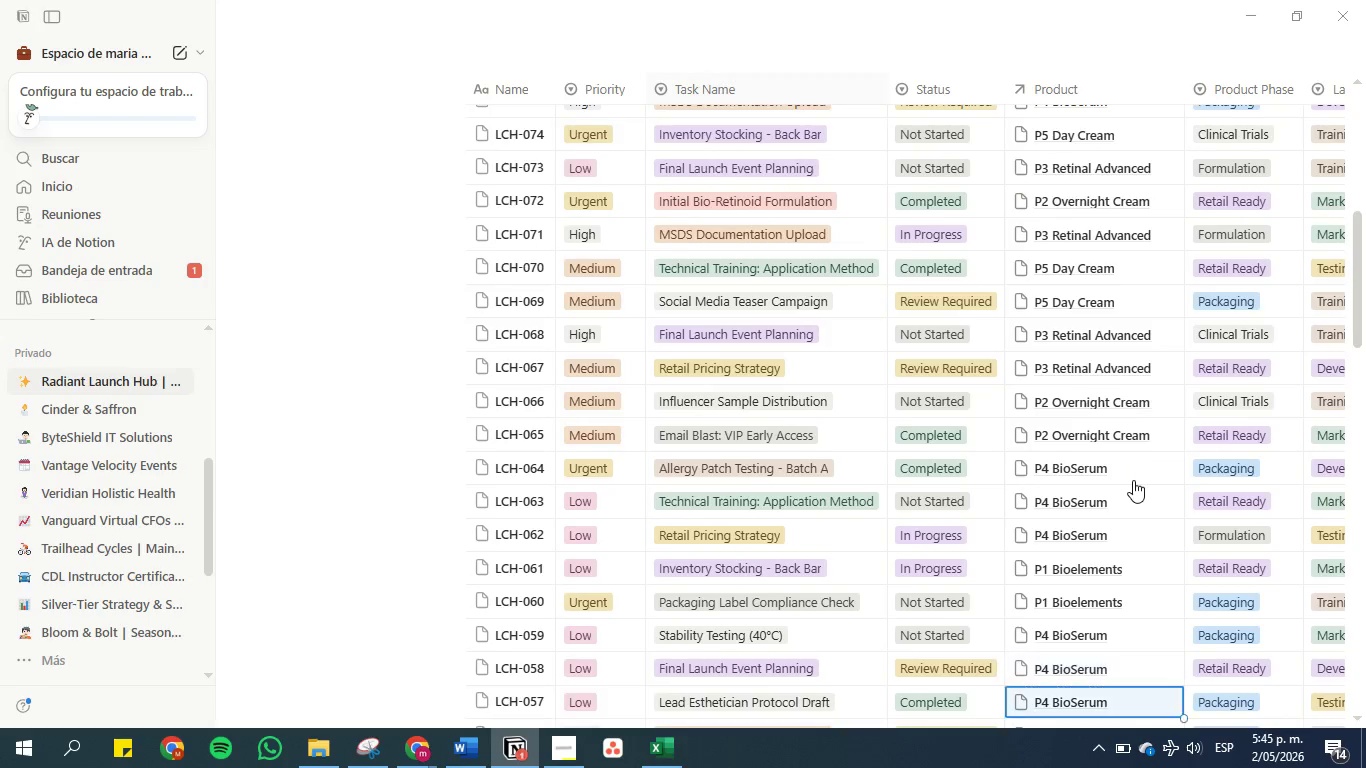 
key(ArrowDown)
 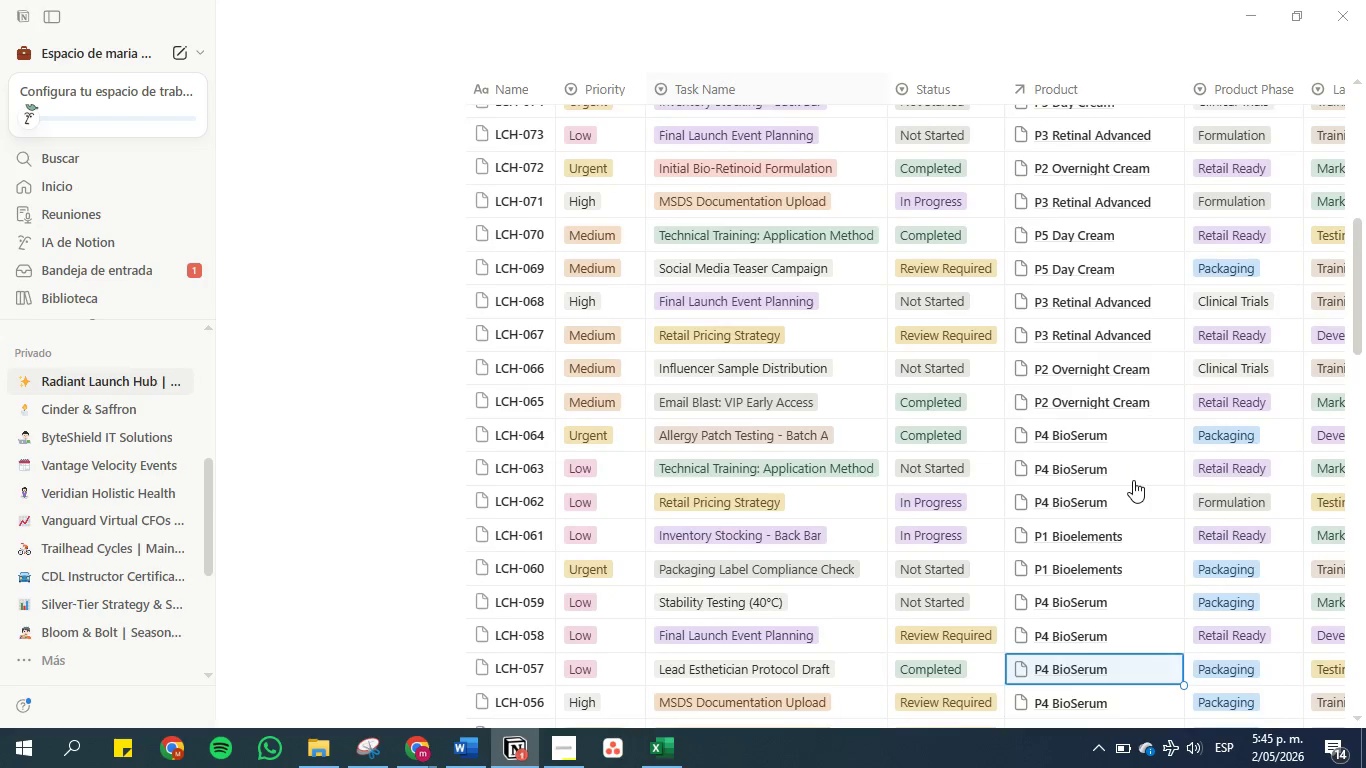 
key(ArrowDown)
 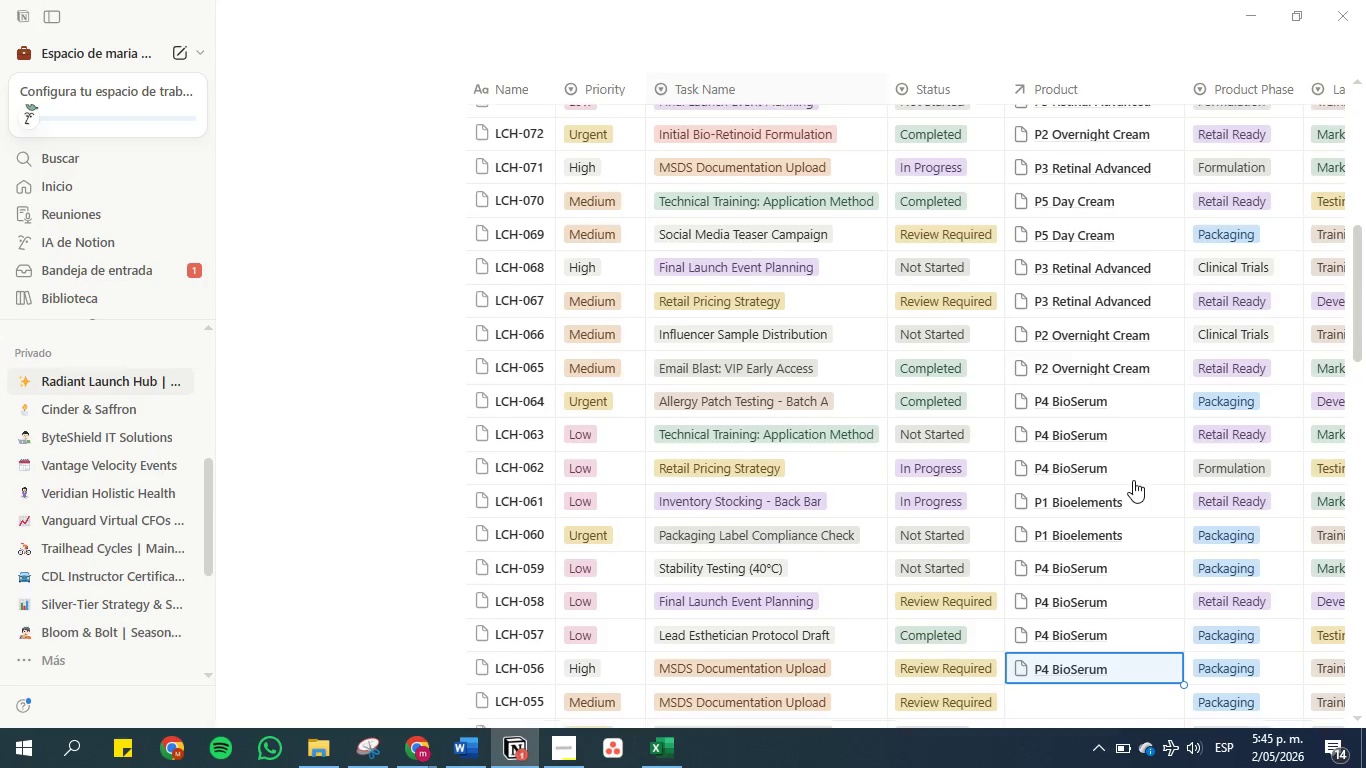 
key(ArrowDown)
 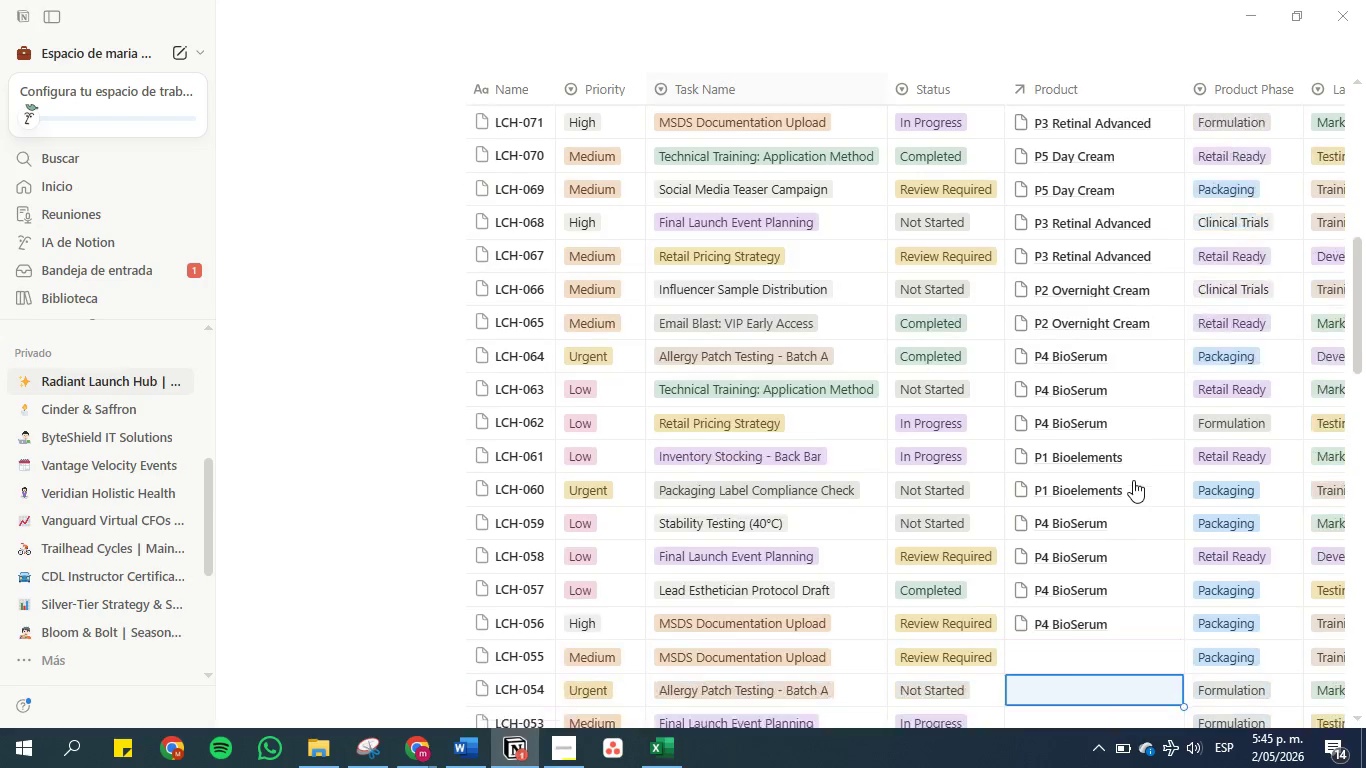 
key(ArrowDown)
 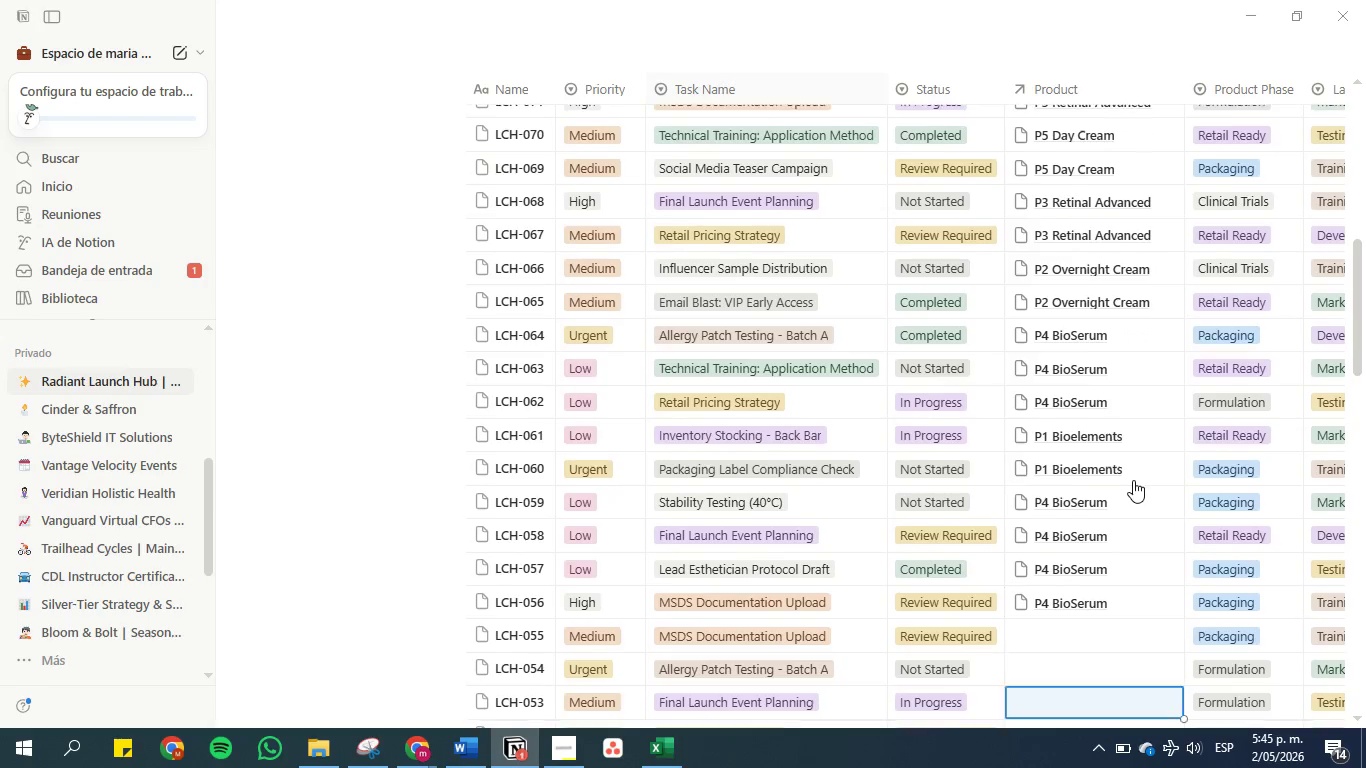 
key(ArrowDown)
 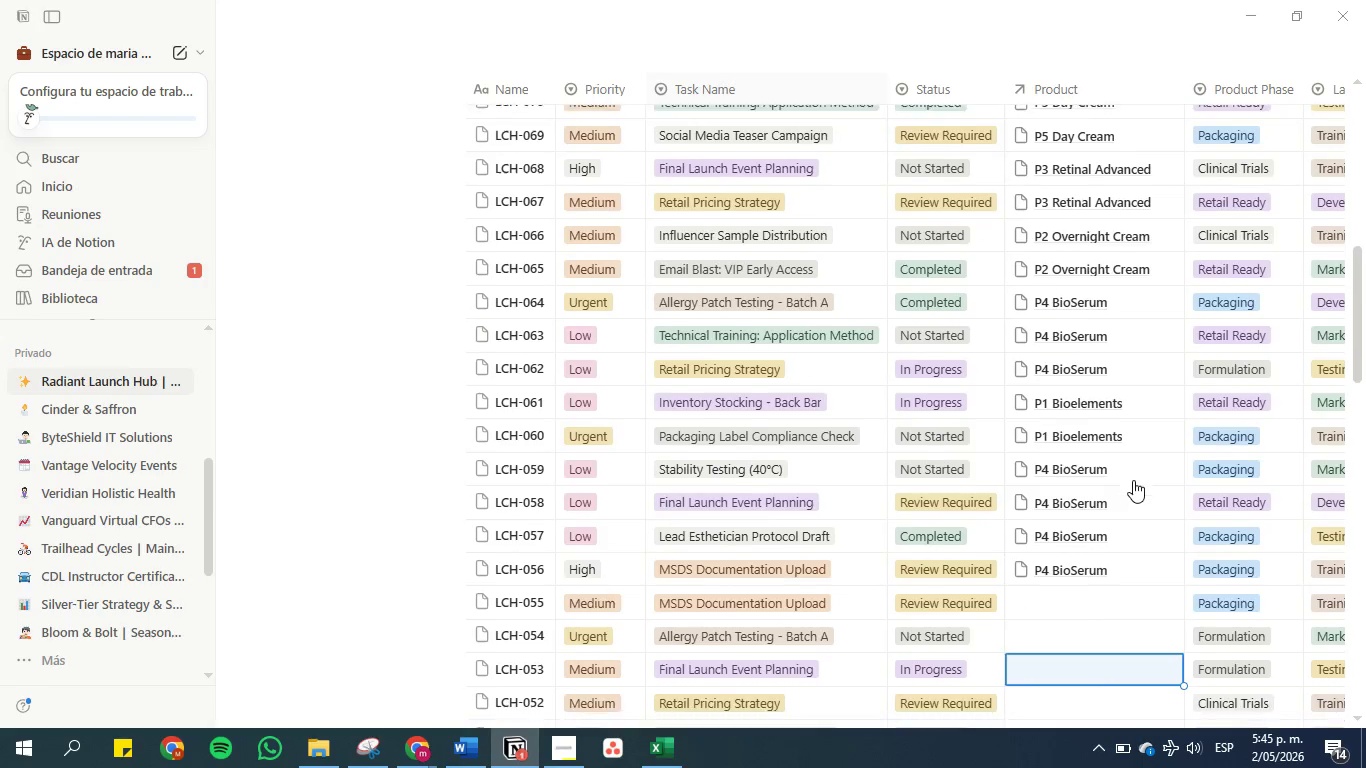 
key(ArrowDown)
 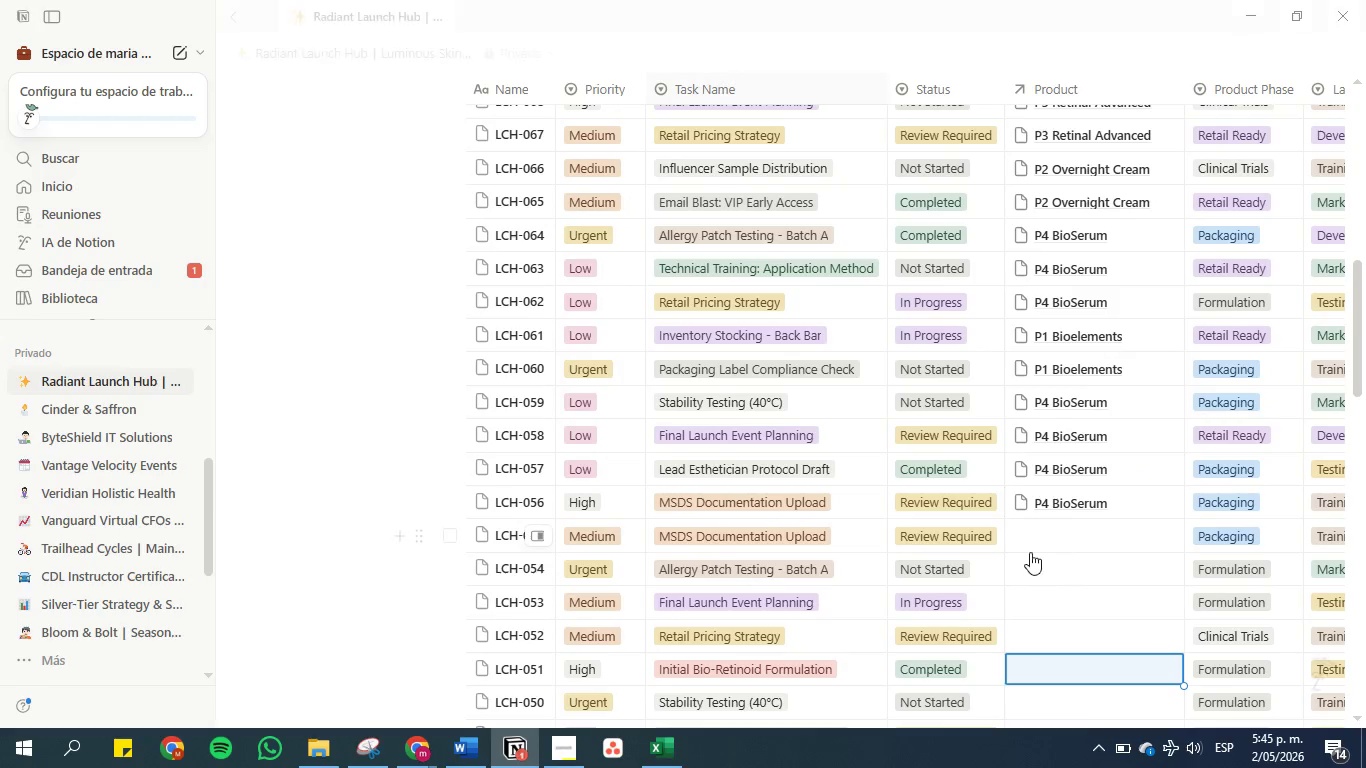 
left_click([1051, 539])
 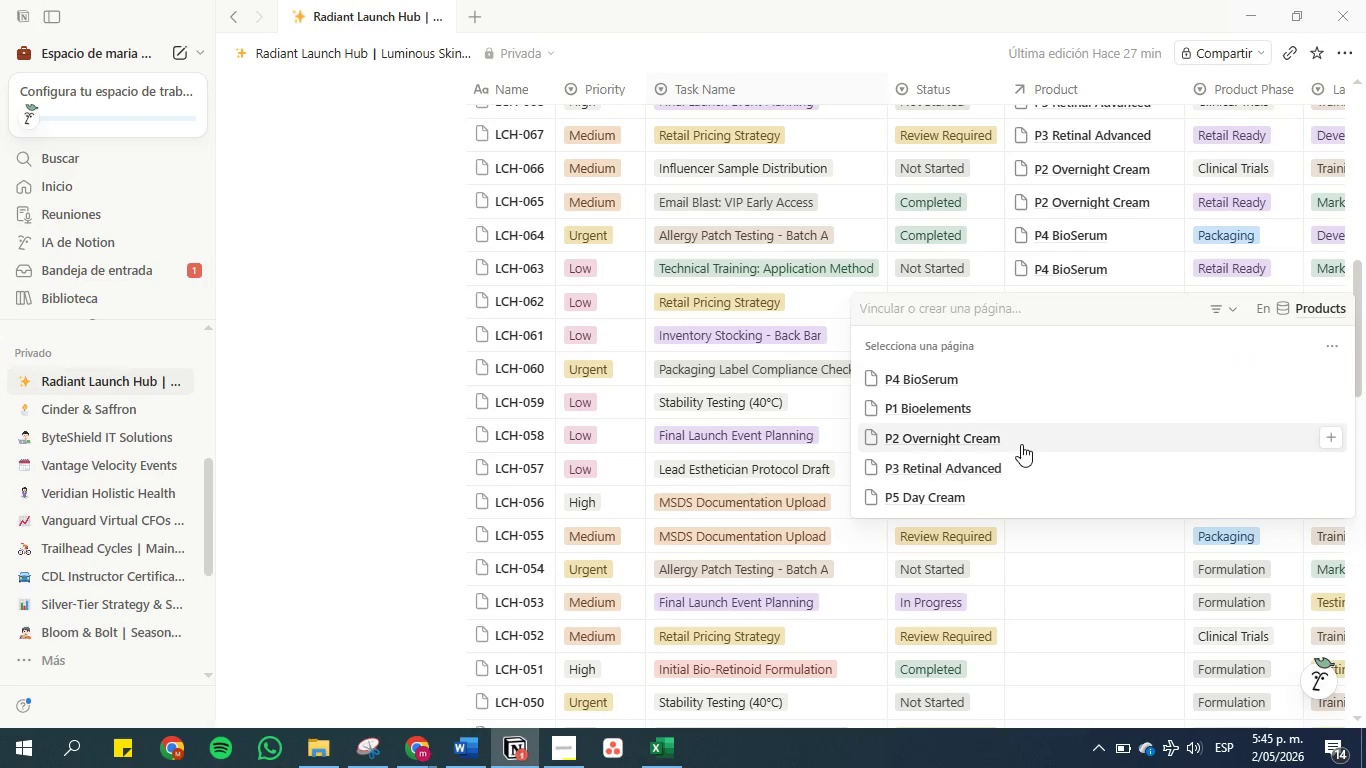 
left_click([1014, 438])
 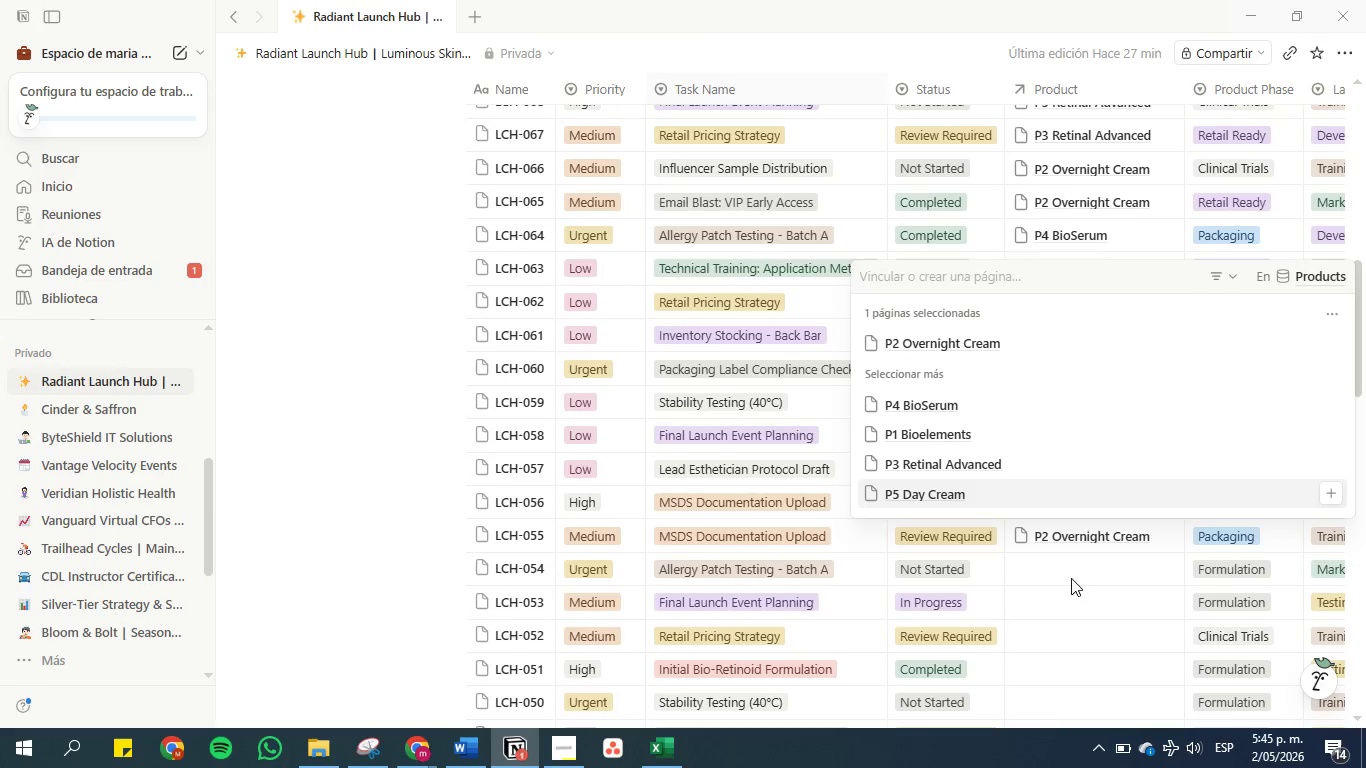 
left_click([1090, 603])
 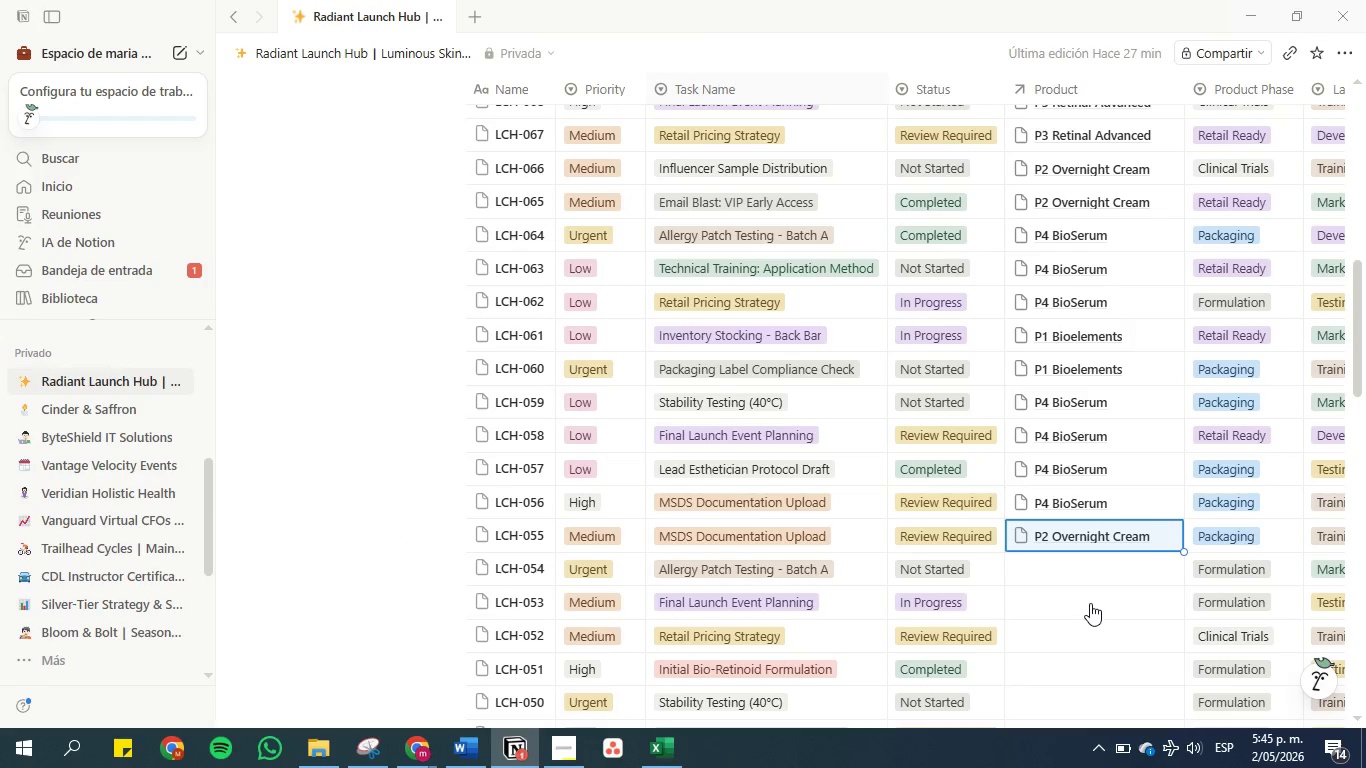 
key(Control+C)
 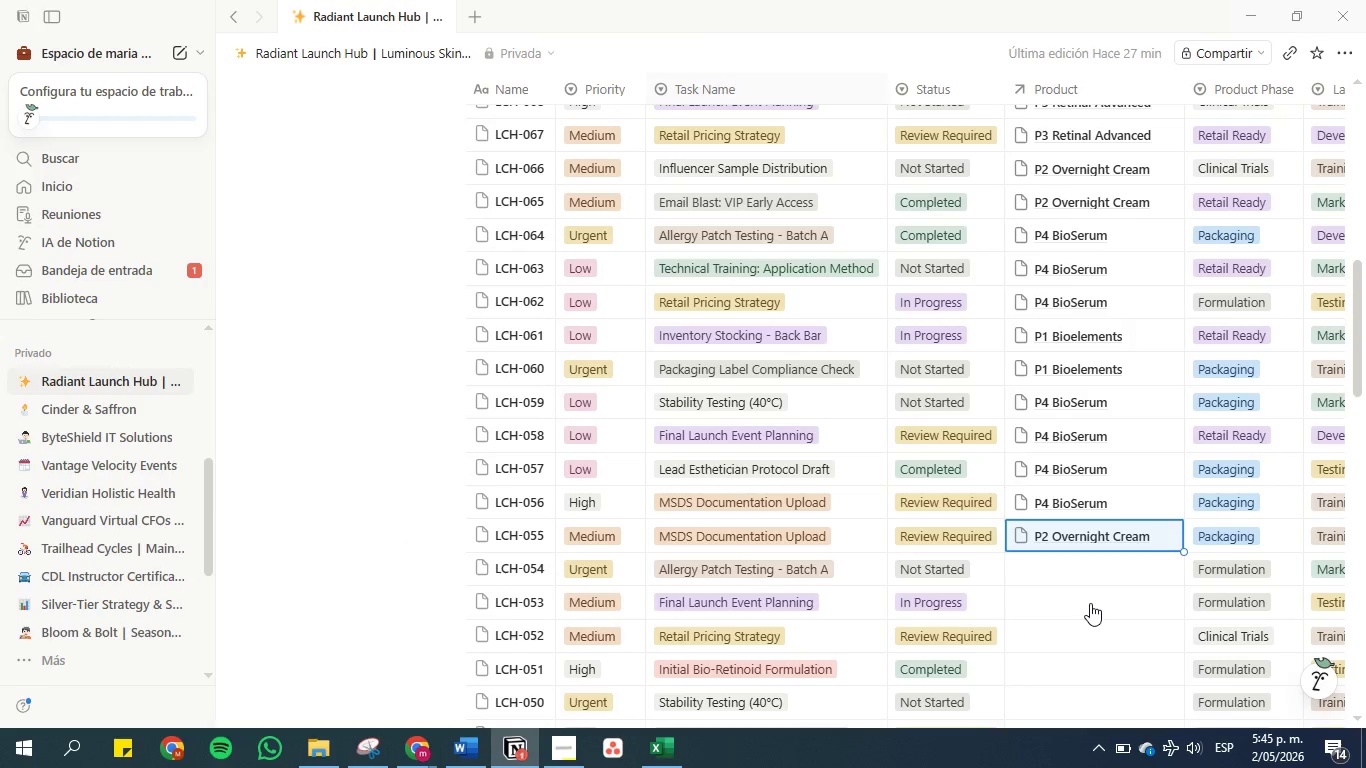 
hold_key(key=ArrowDown, duration=0.31)
 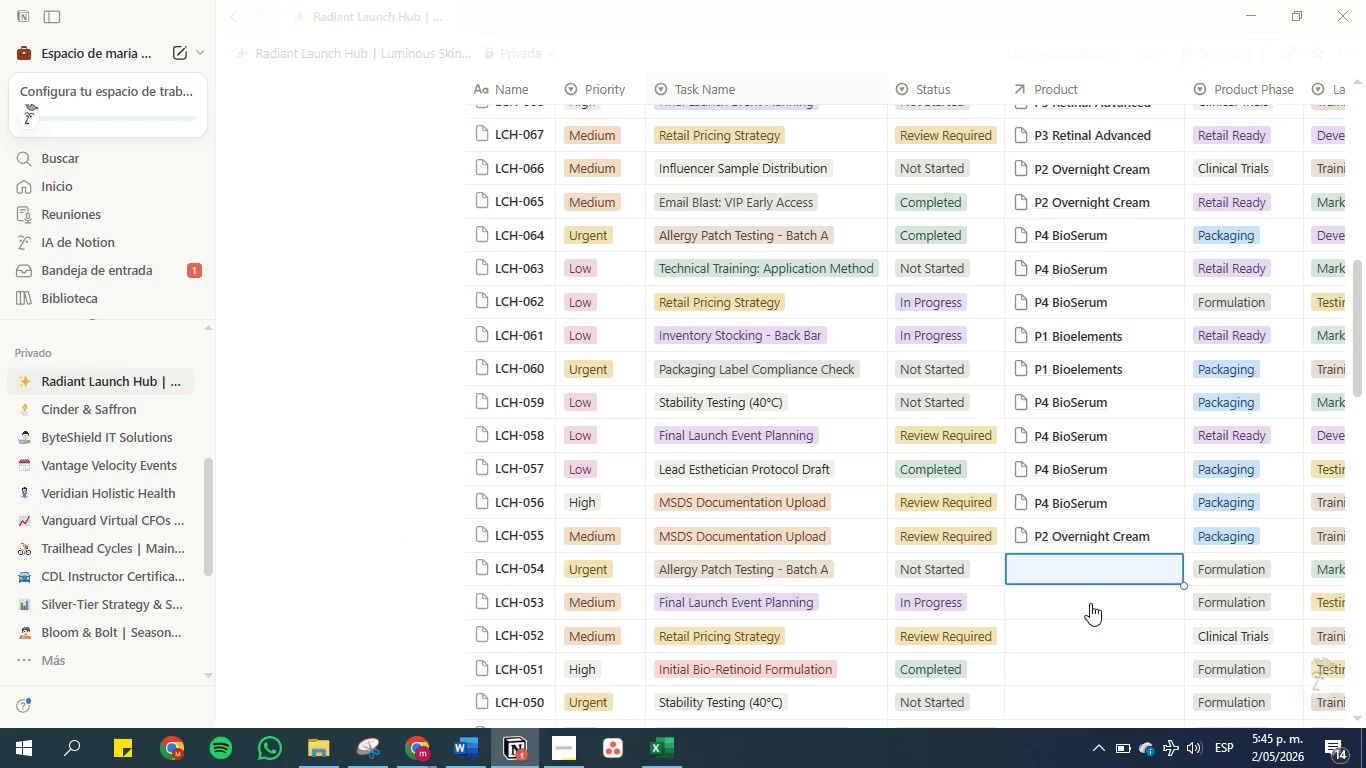 
key(Control+V)
 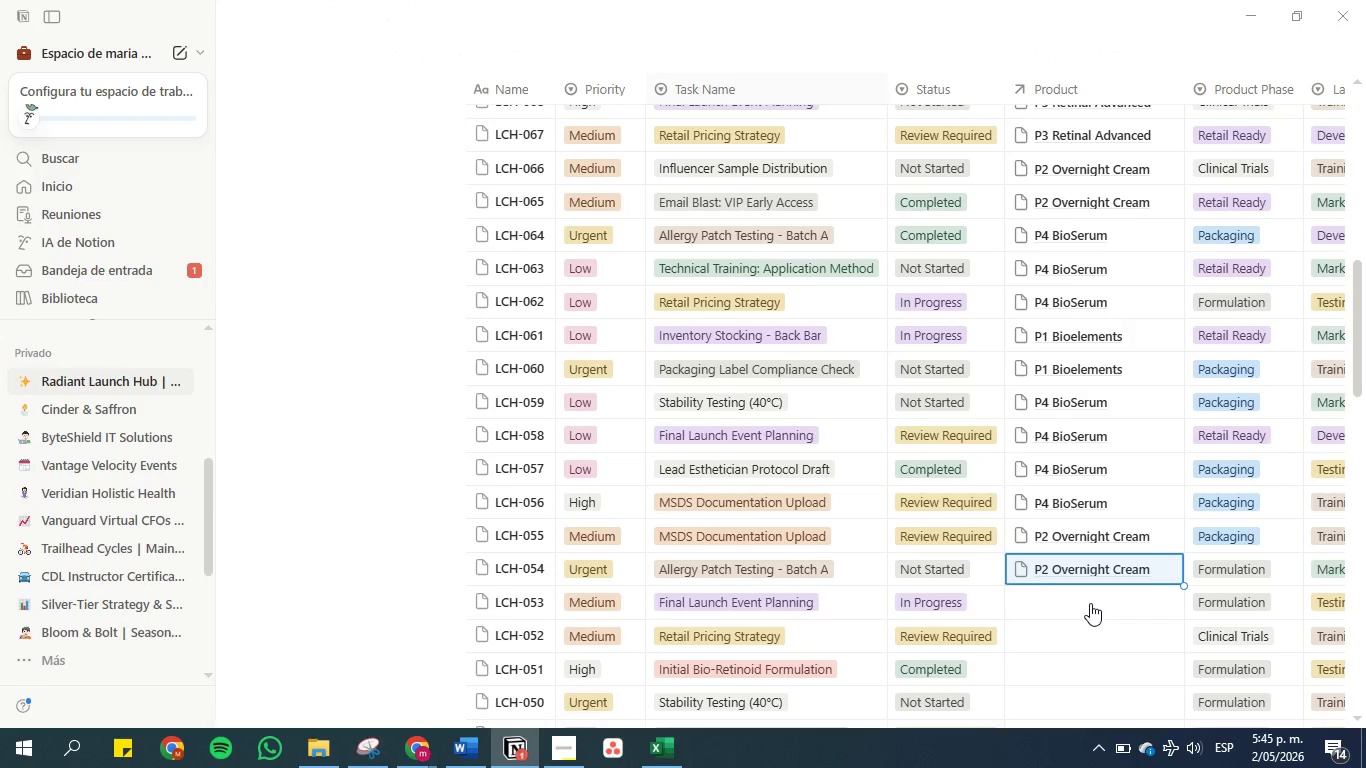 
key(ArrowDown)
 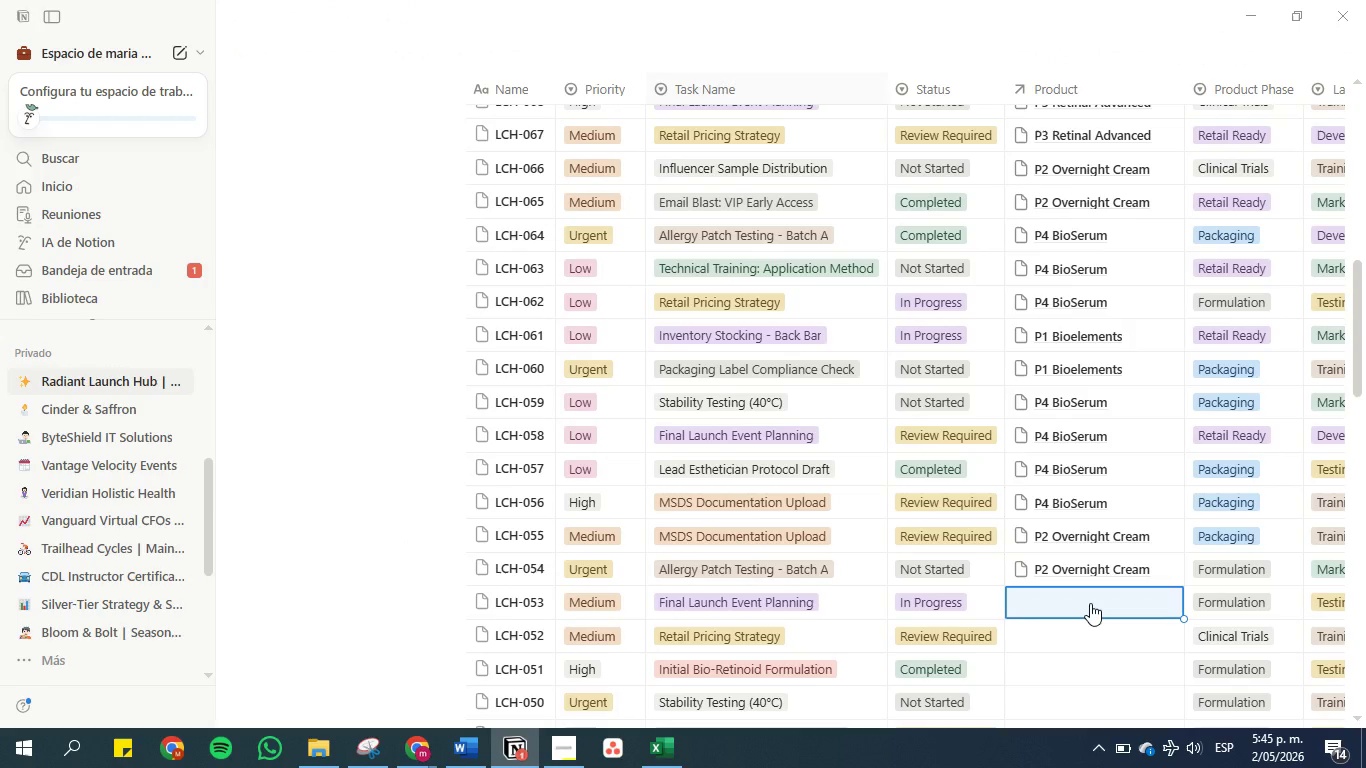 
key(Control+V)
 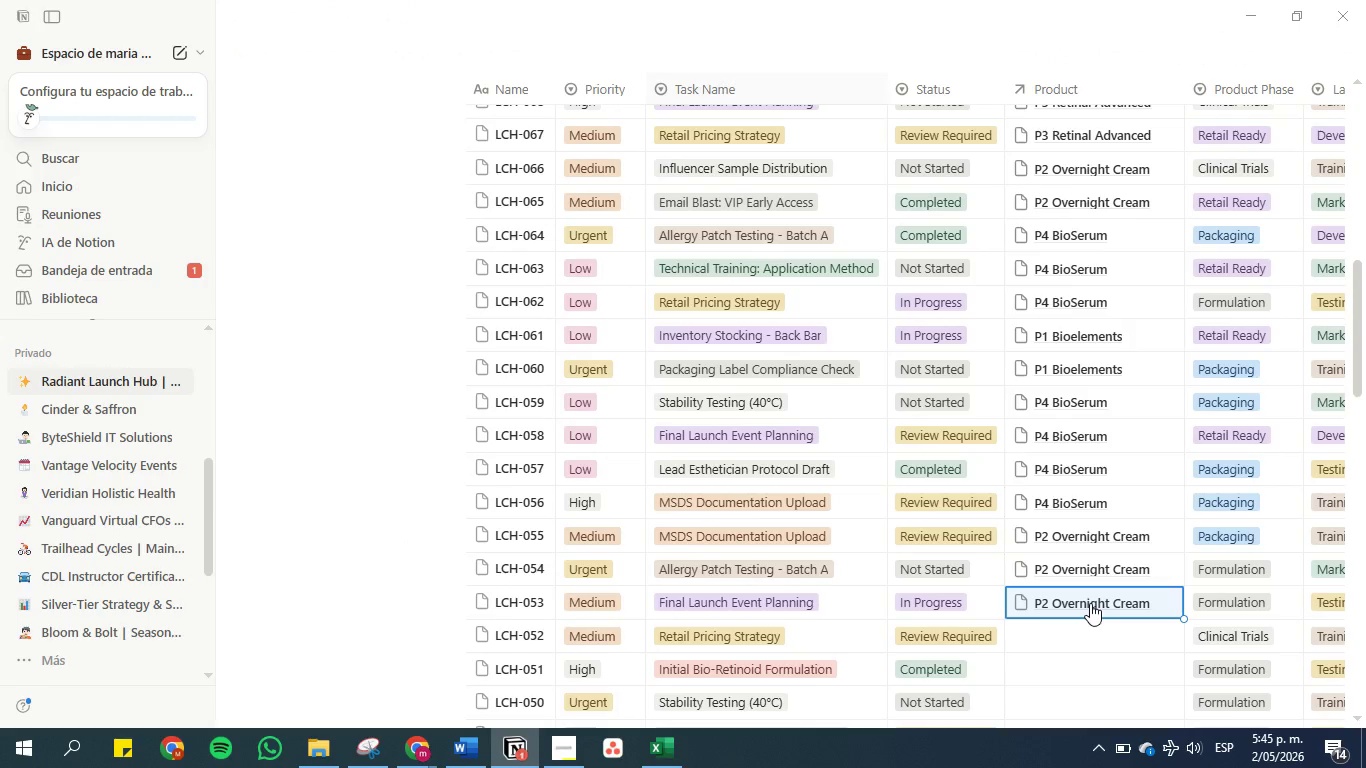 
key(ArrowDown)
 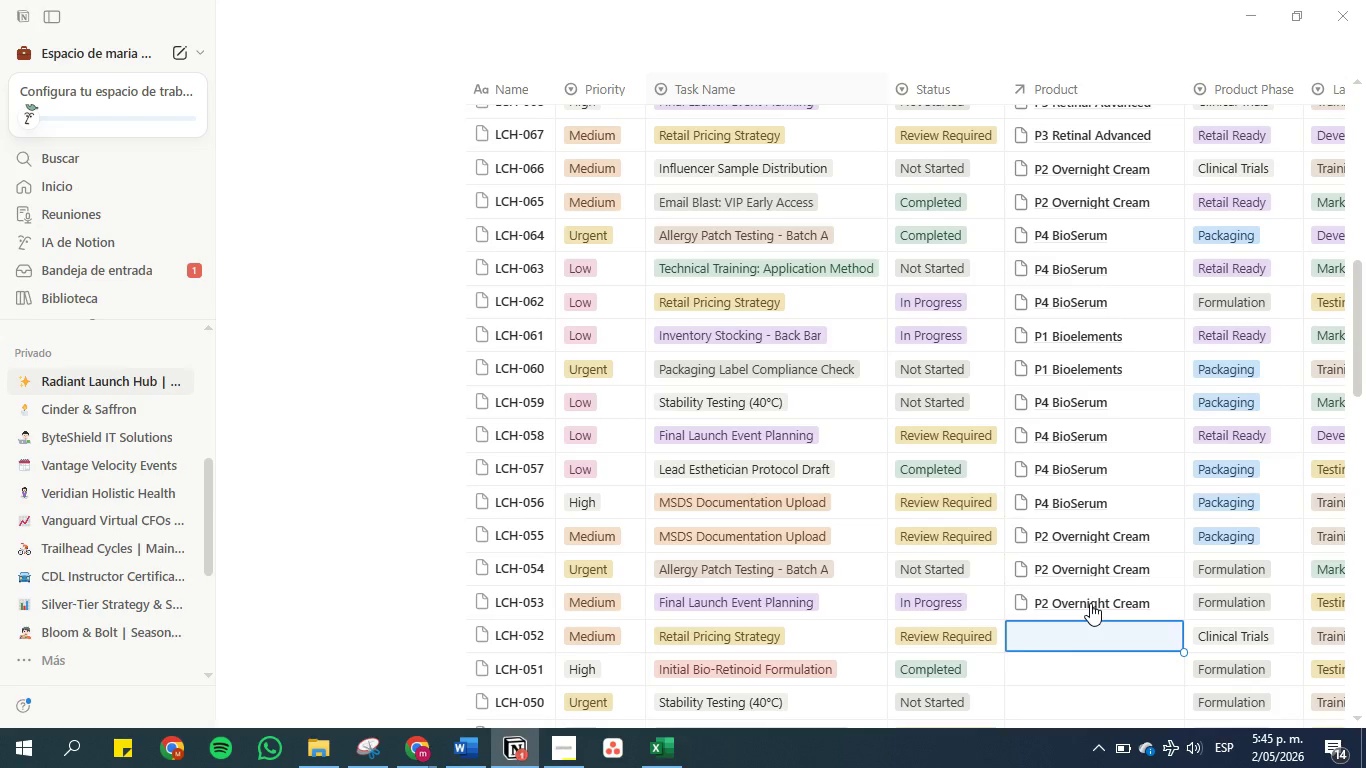 
key(Control+V)
 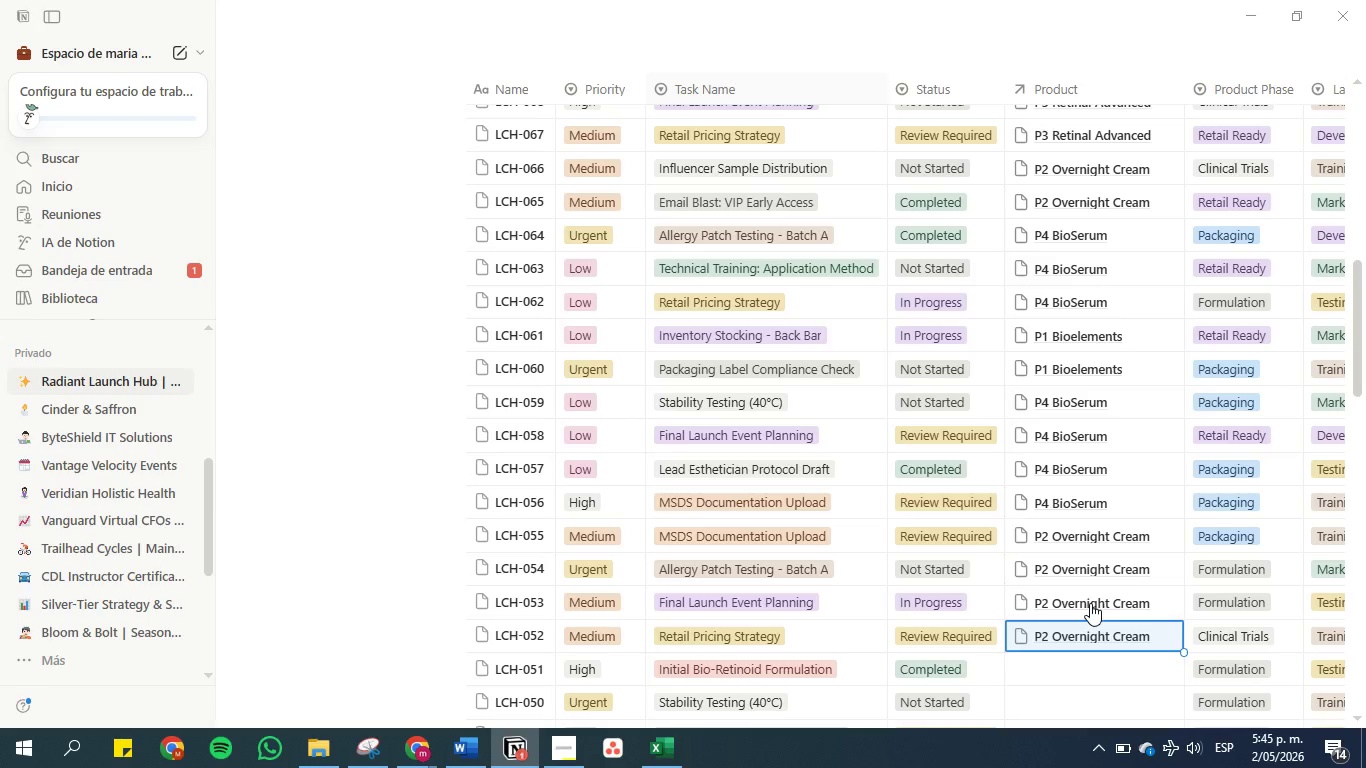 
key(ArrowDown)
 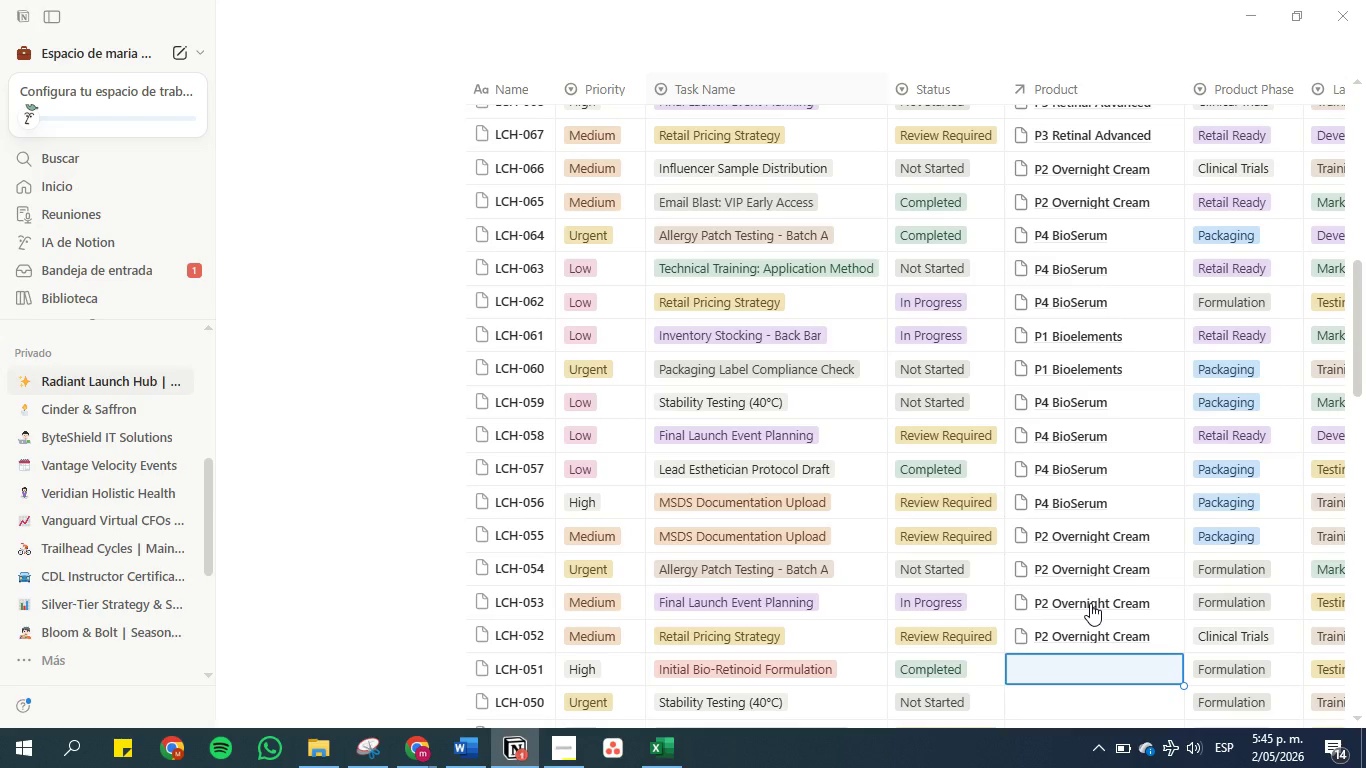 
key(Control+V)
 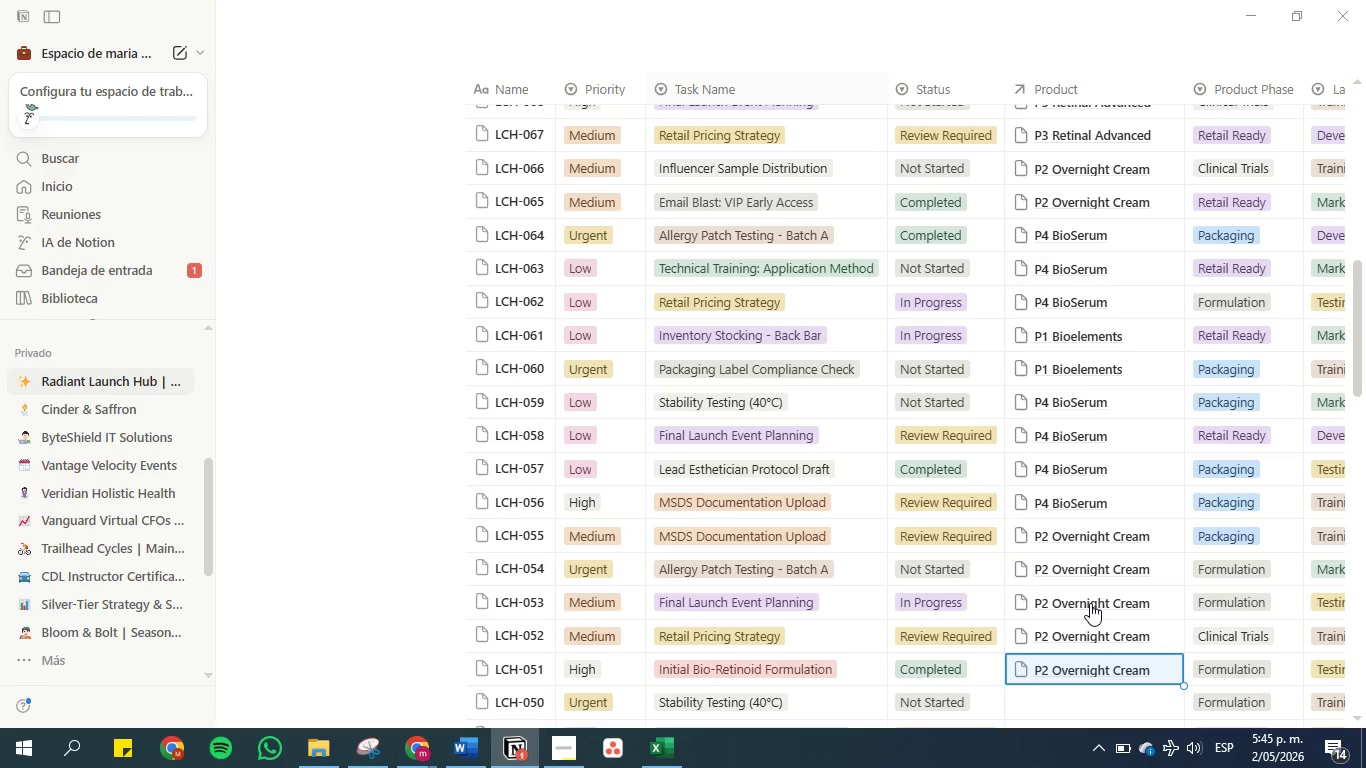 
key(ArrowDown)
 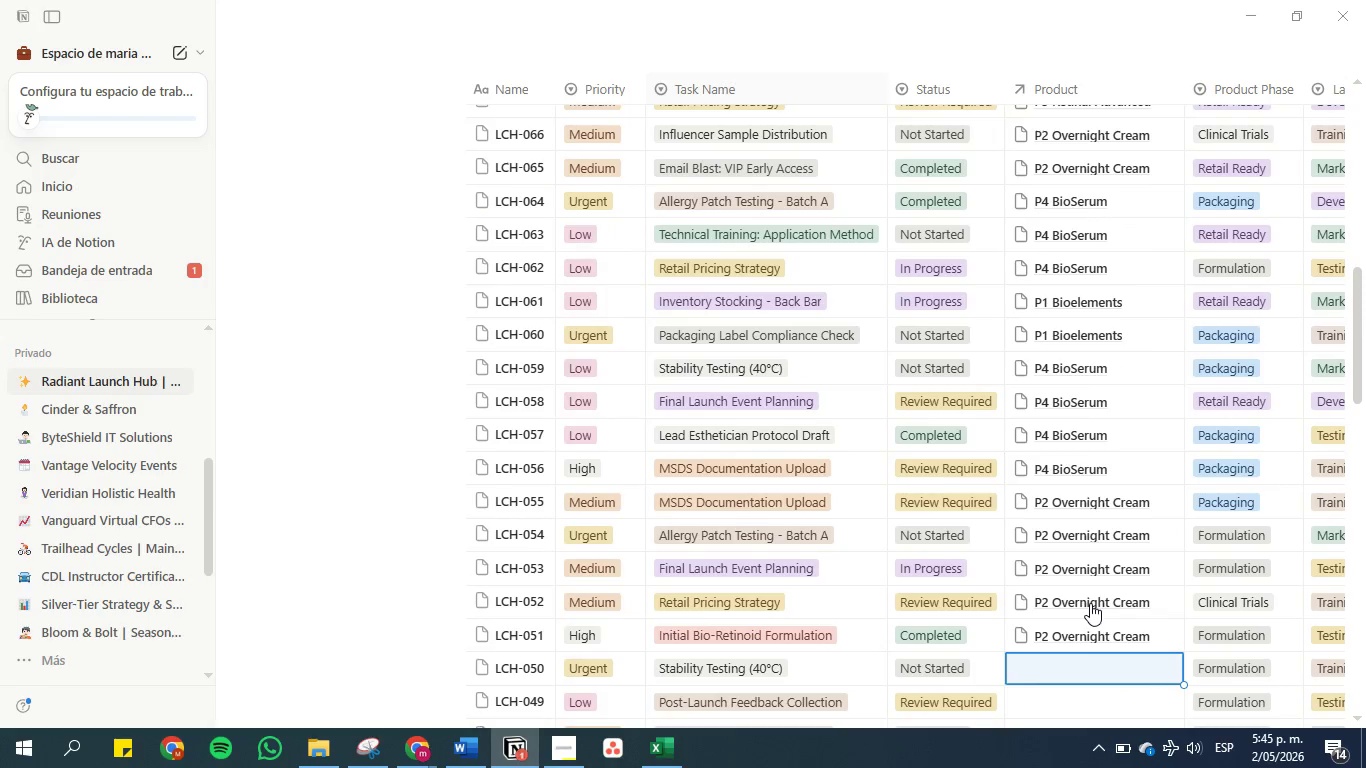 
key(Control+V)
 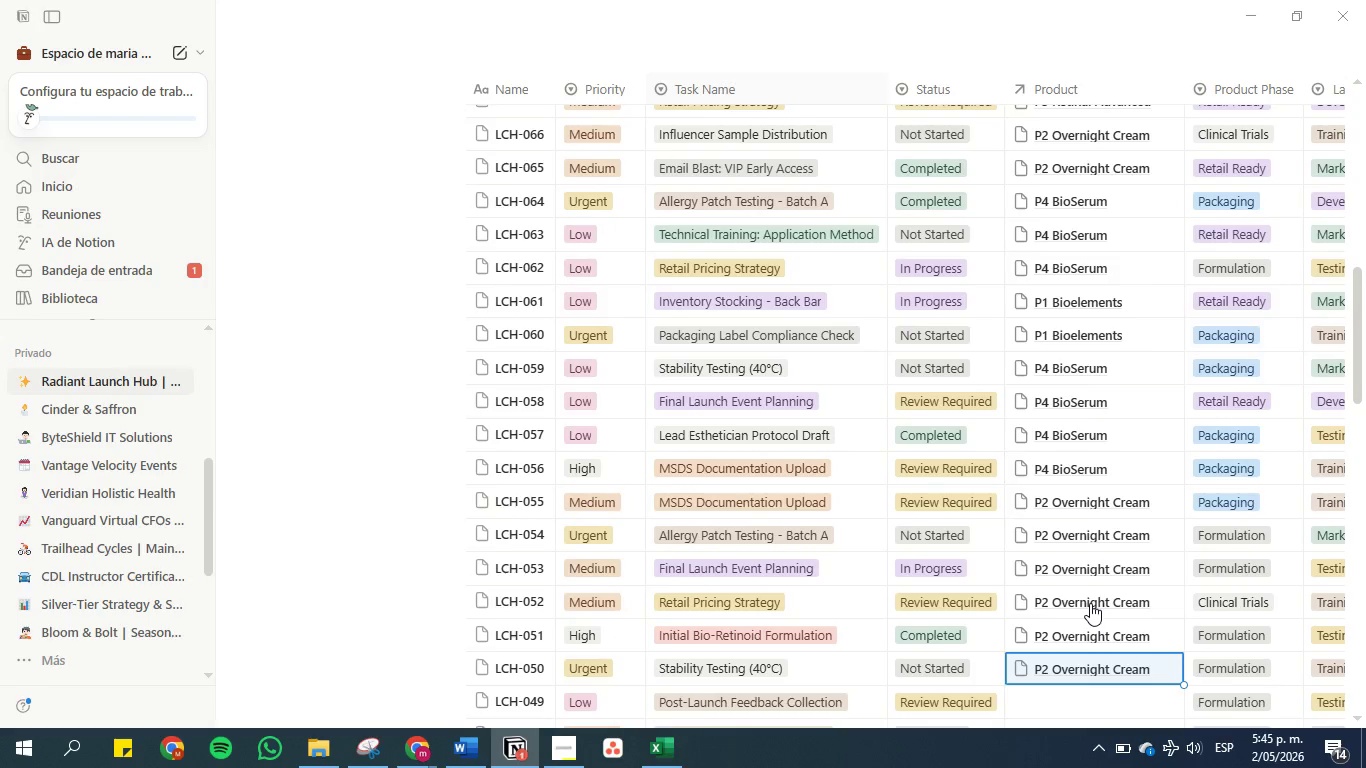 
key(ArrowDown)
 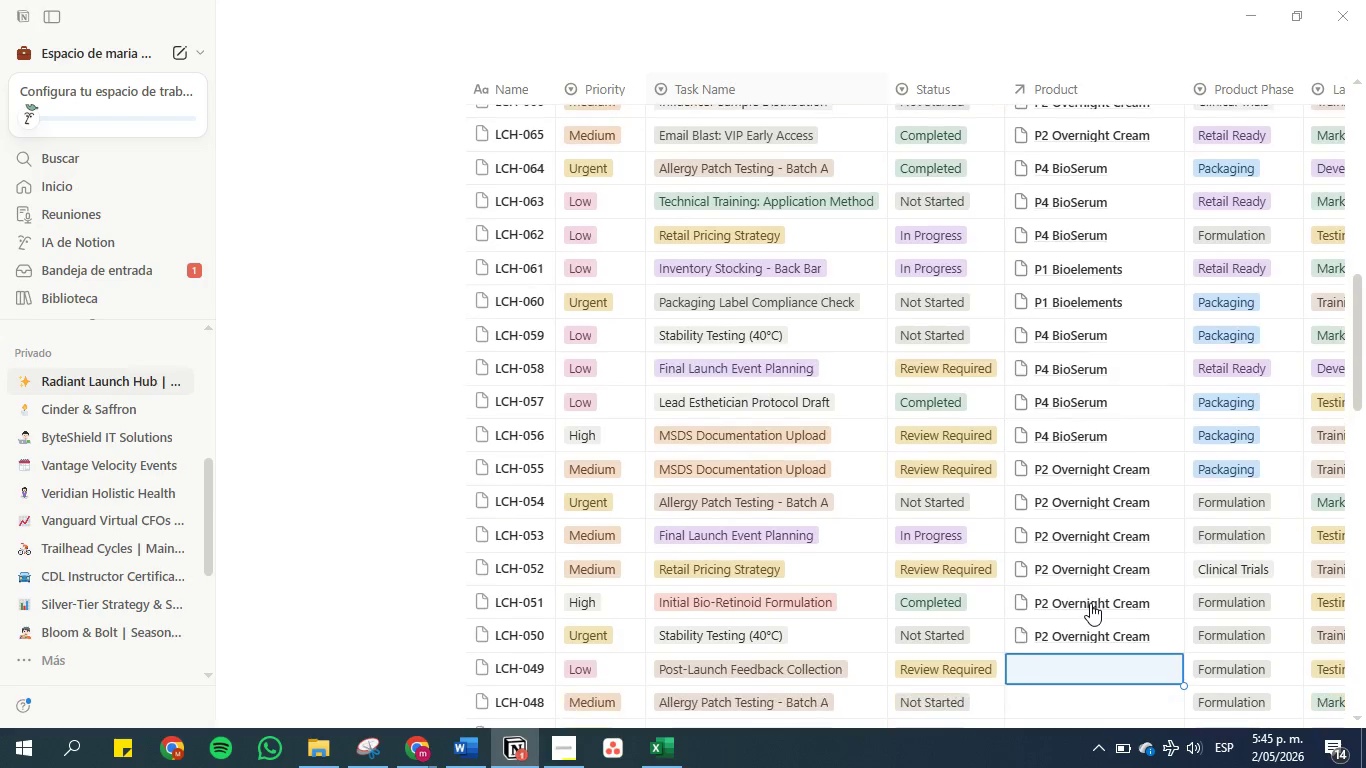 
key(Control+V)
 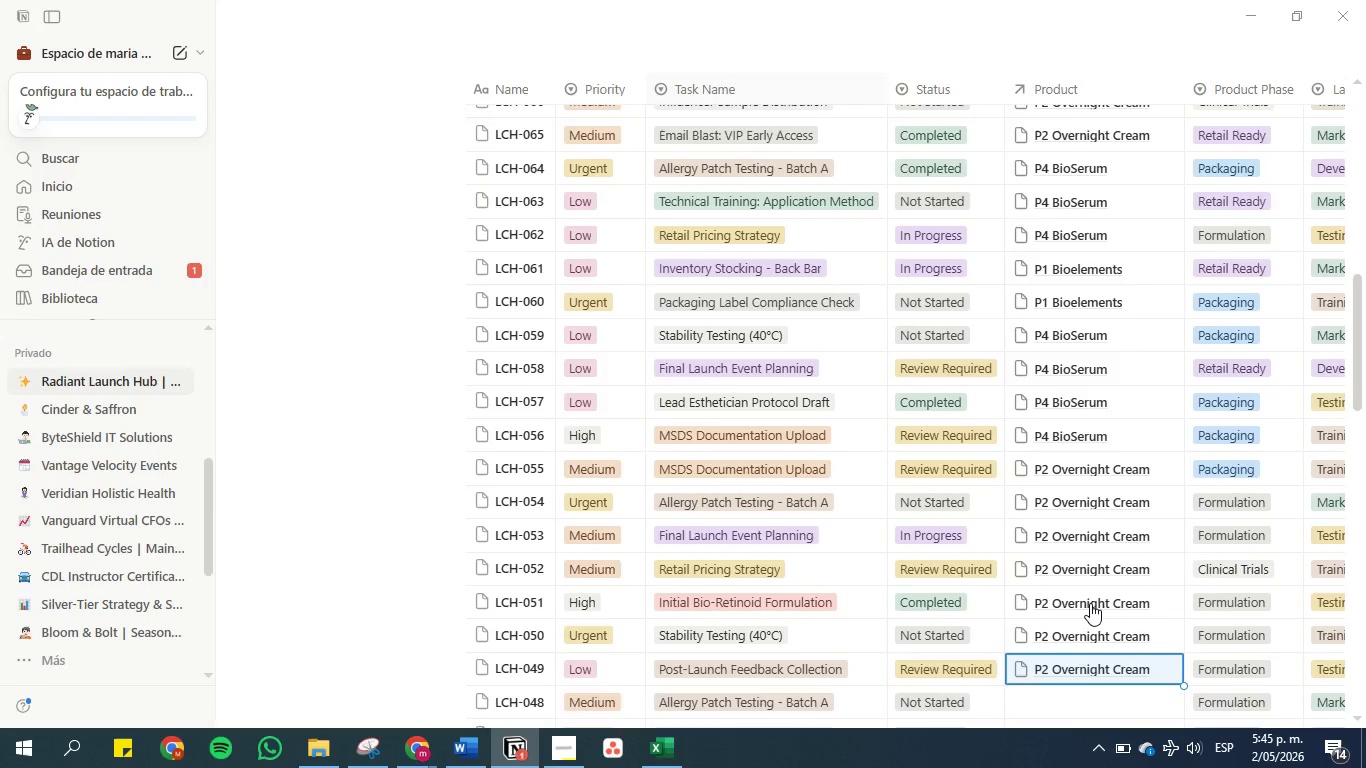 
key(ArrowDown)
 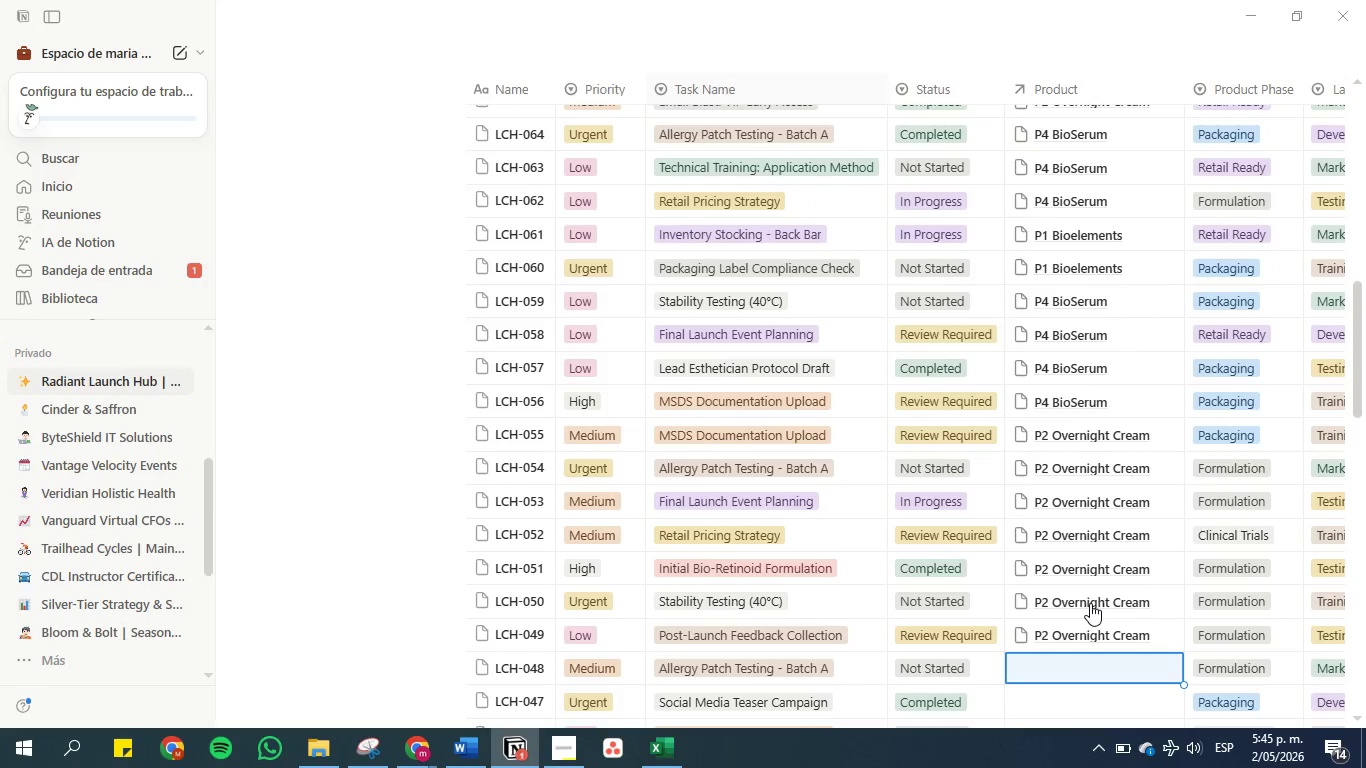 
key(Control+V)
 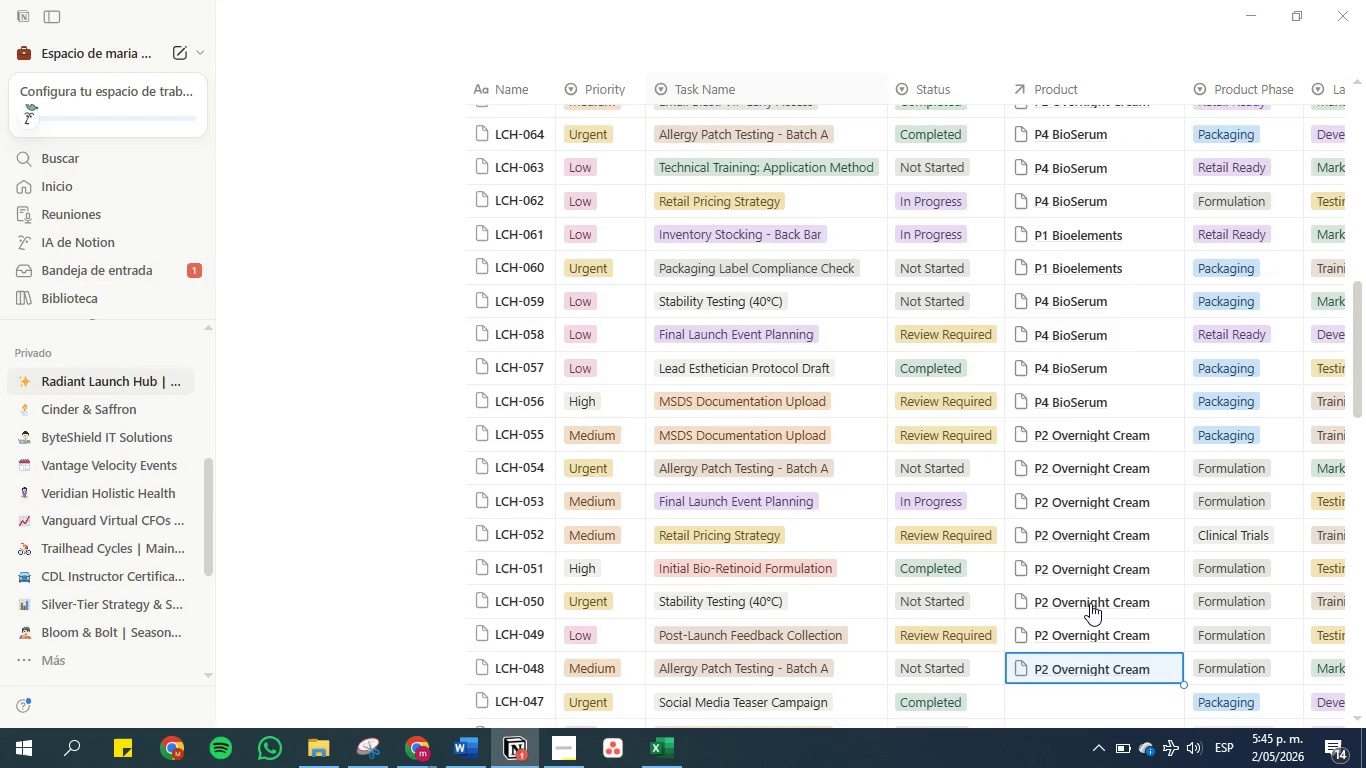 
key(ArrowDown)
 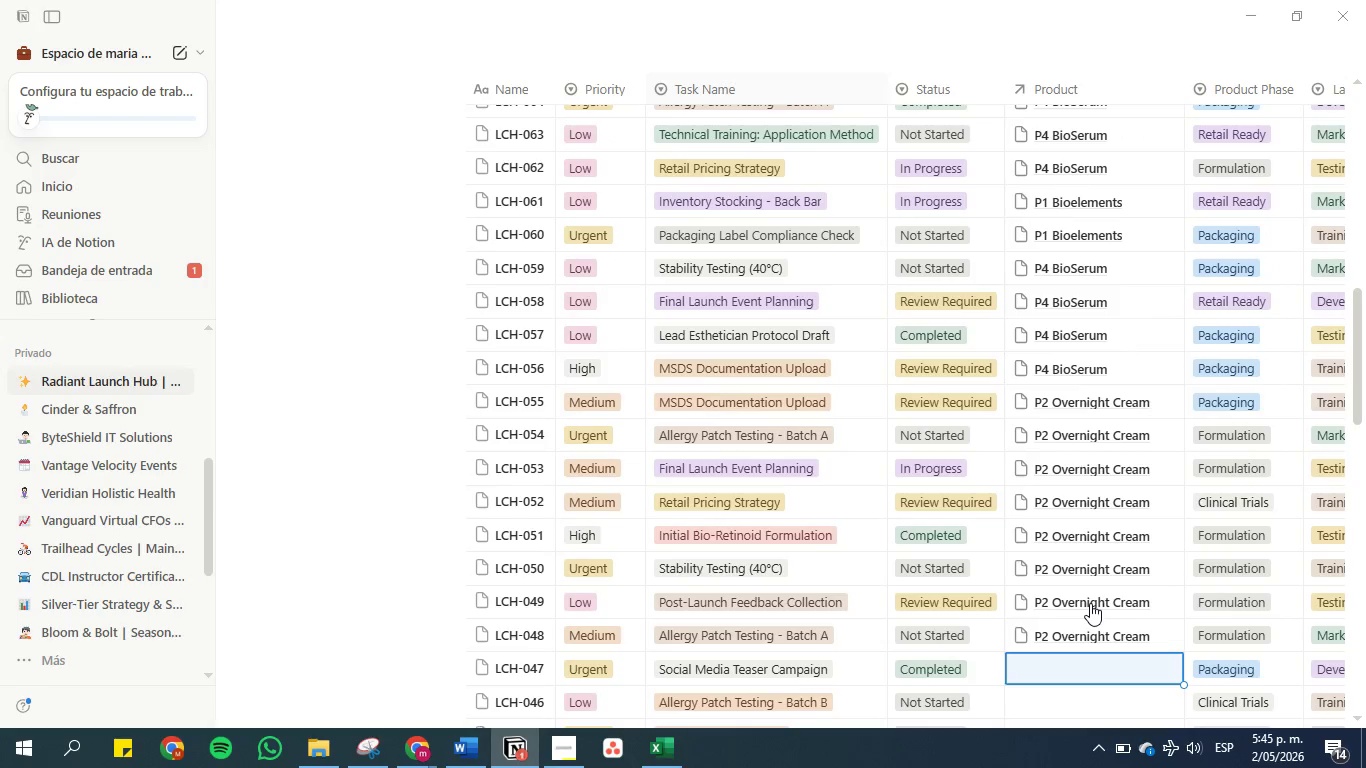 
key(ArrowDown)
 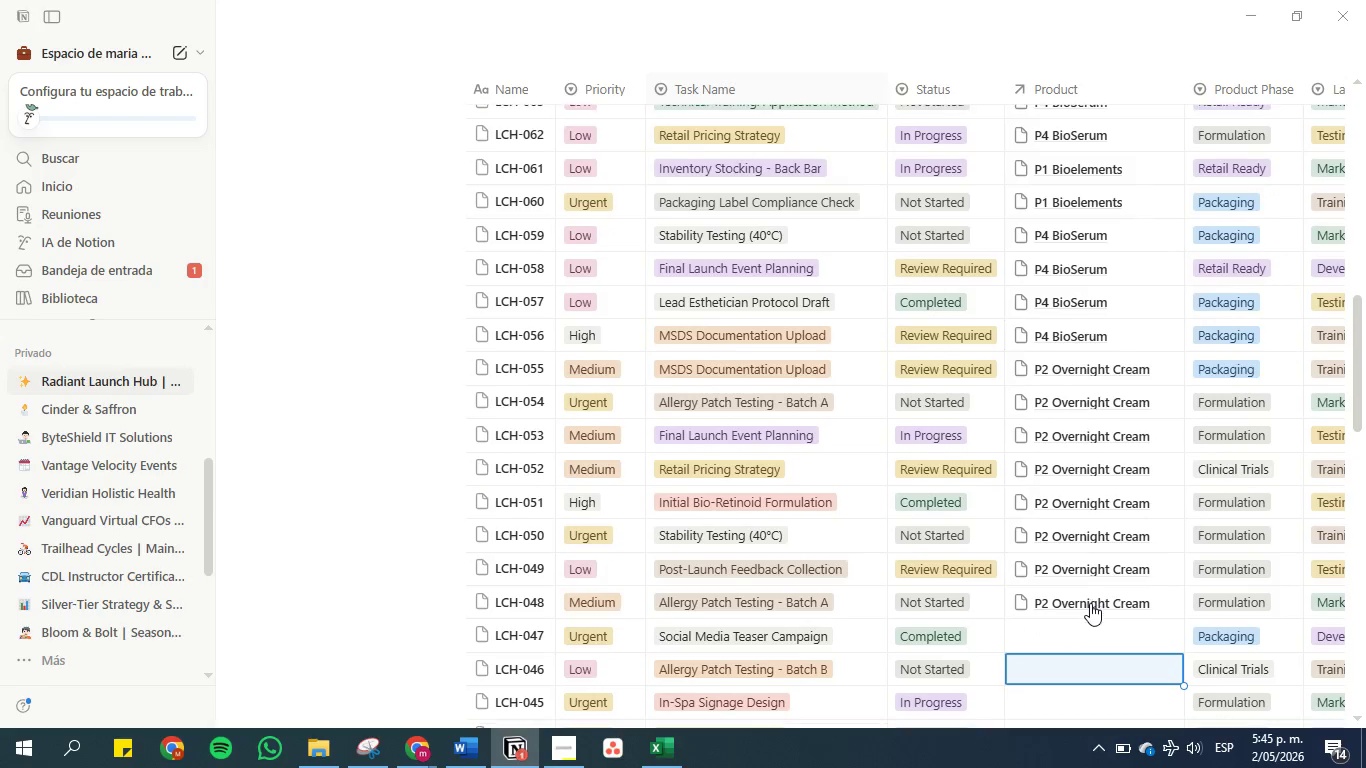 
key(ArrowDown)
 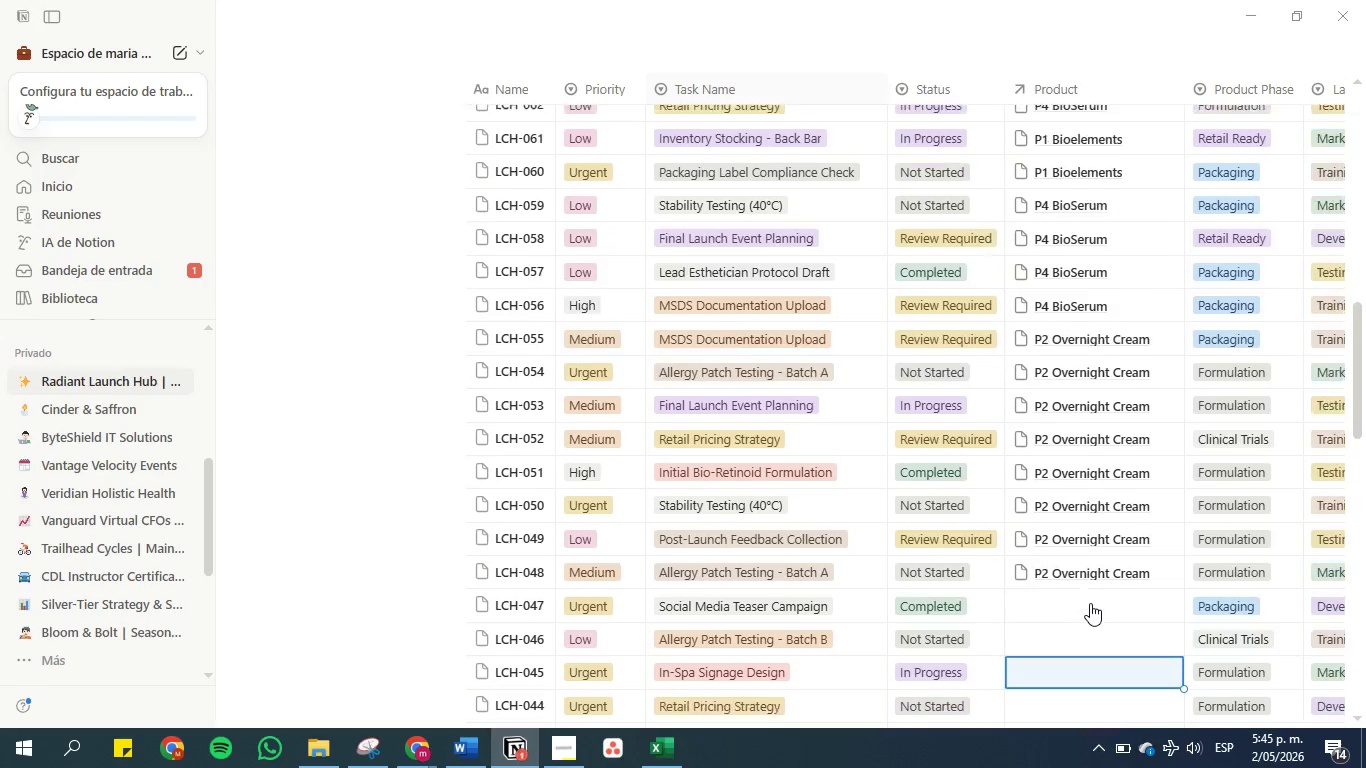 
key(ArrowDown)
 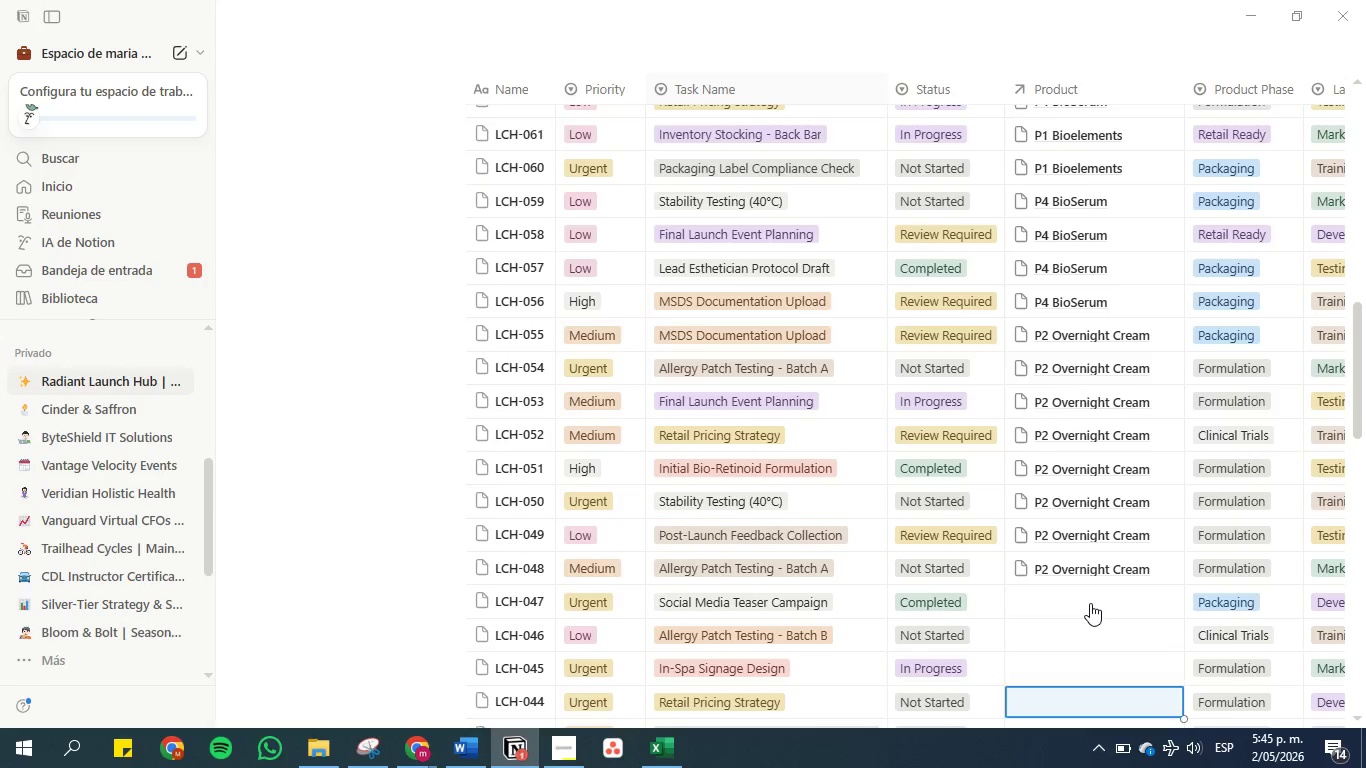 
key(ArrowDown)
 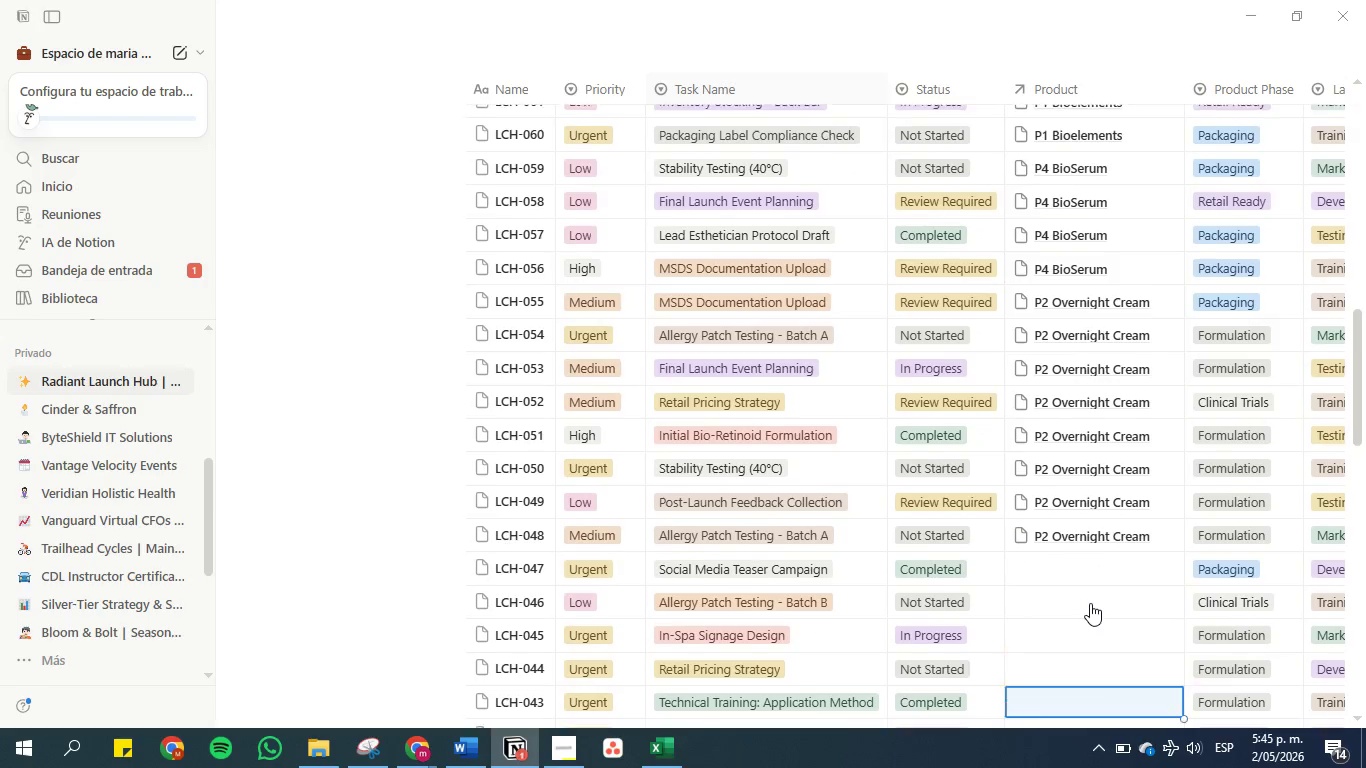 
key(ArrowDown)
 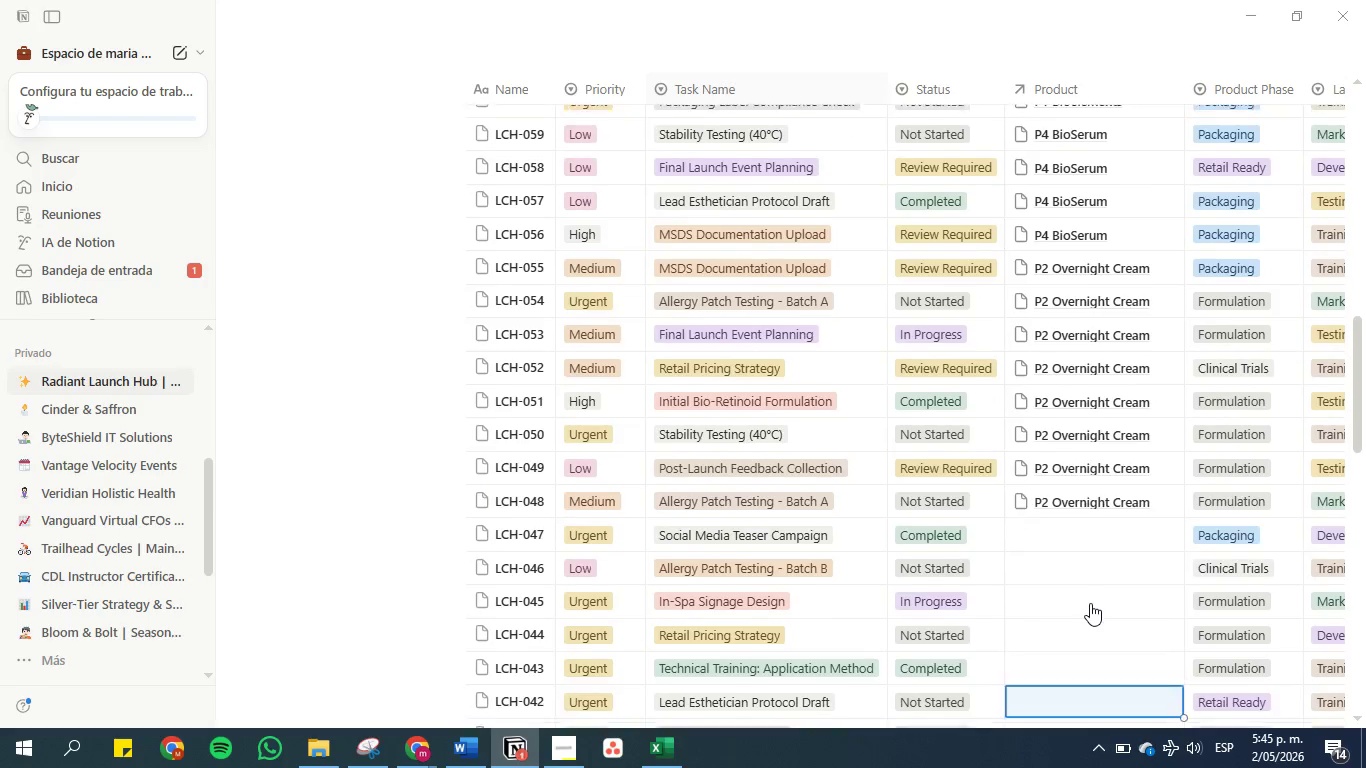 
key(ArrowDown)
 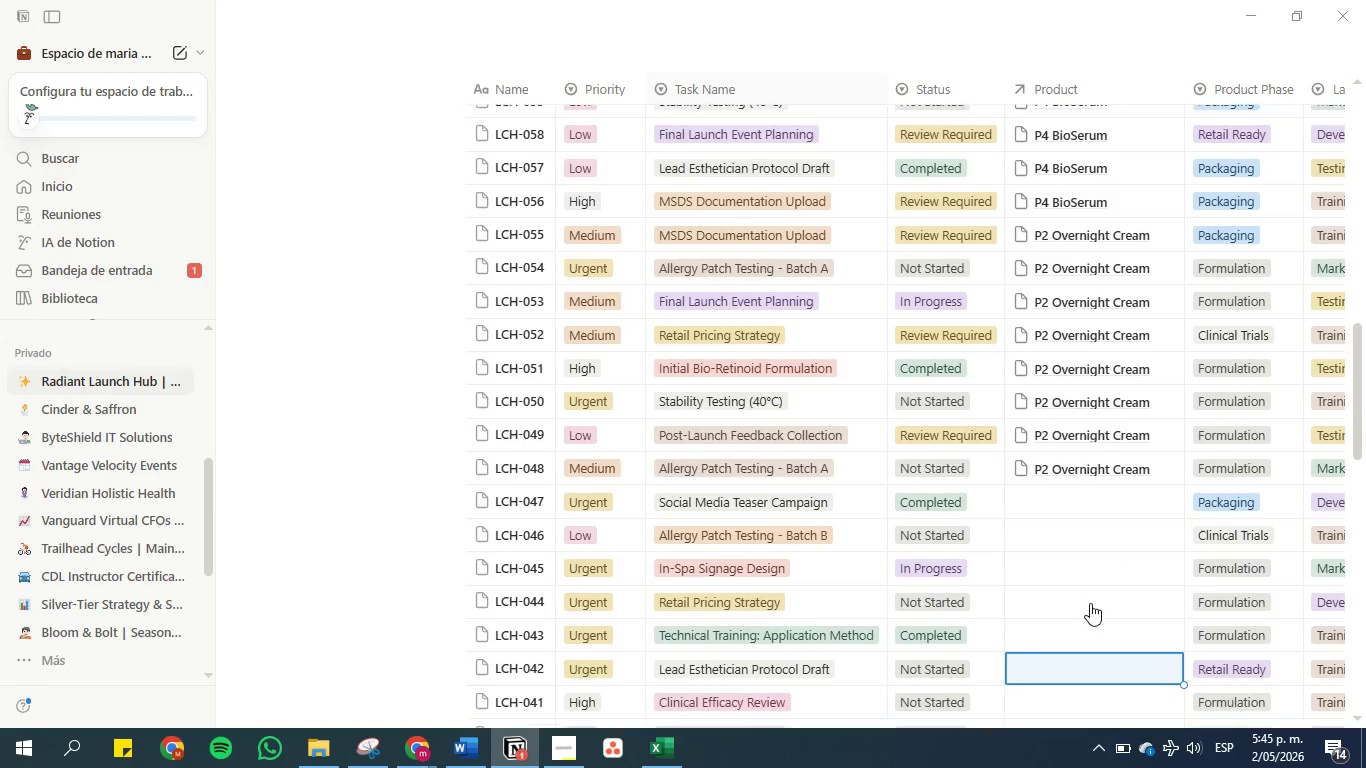 
key(Control+V)
 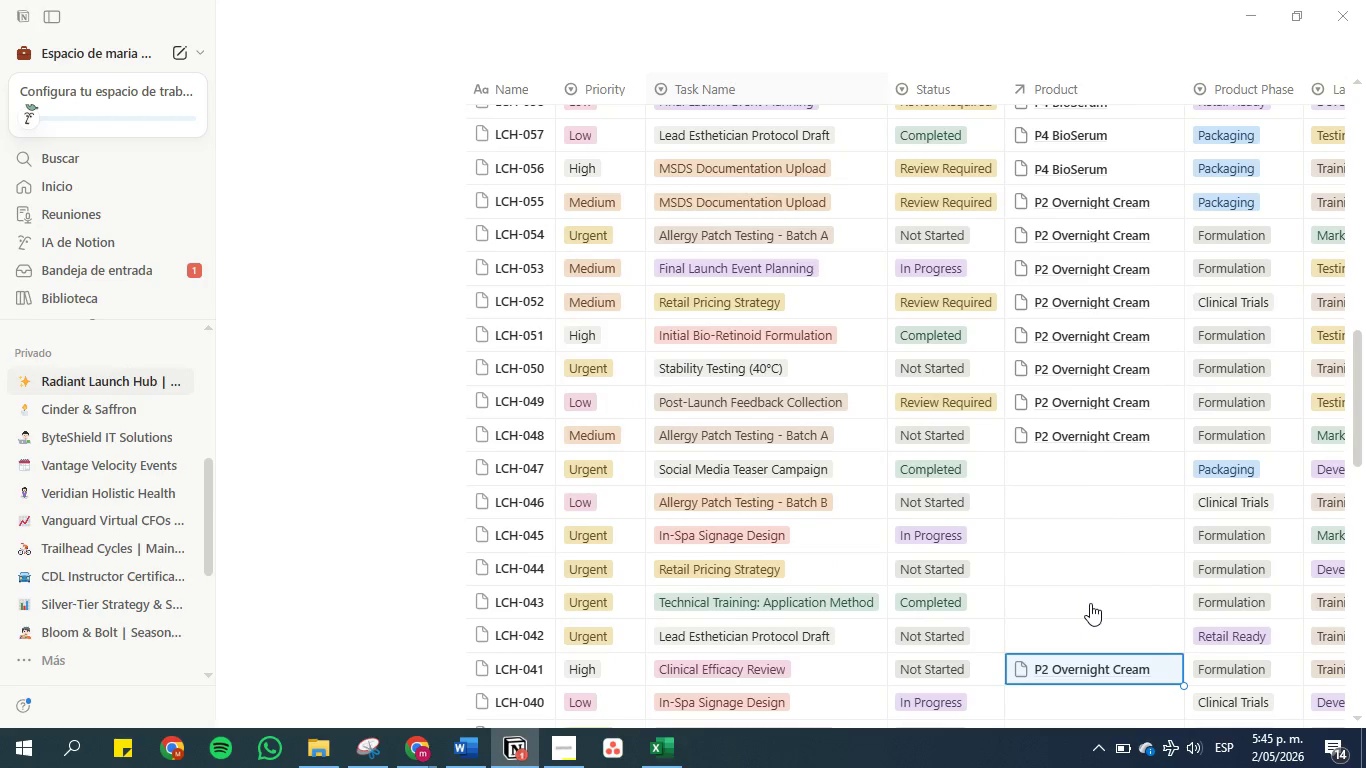 
key(ArrowDown)
 